 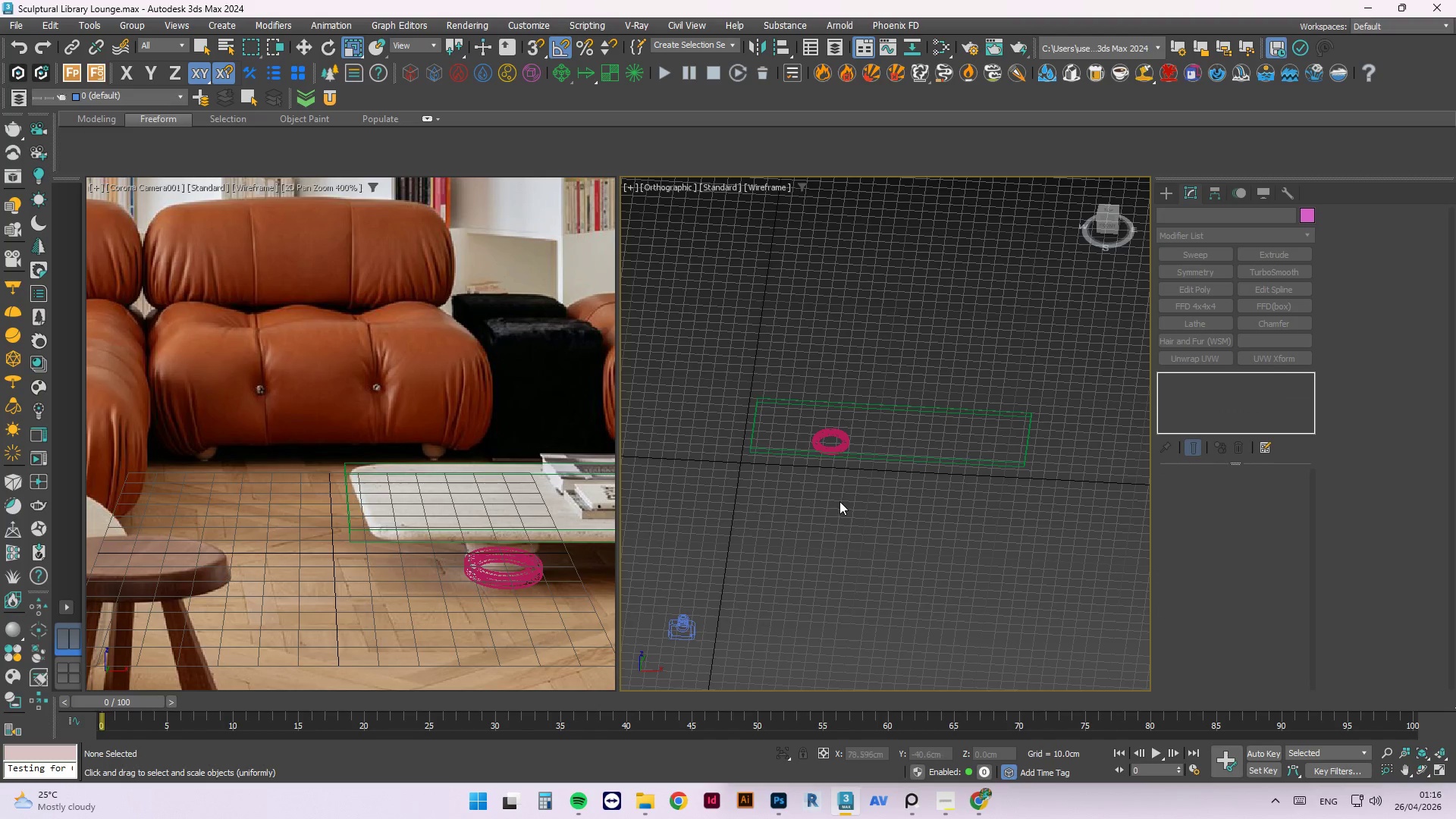 
key(F3)
 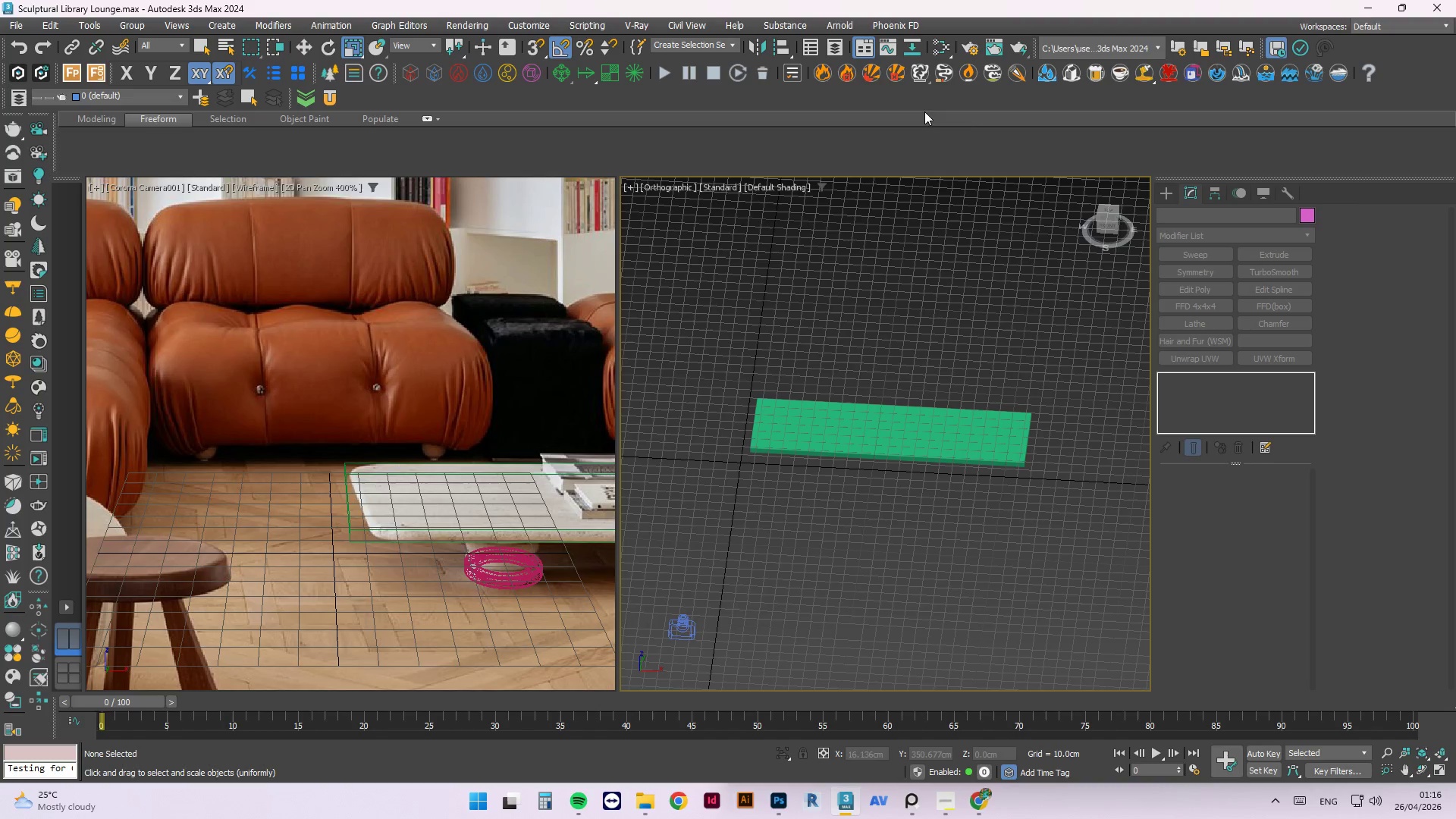 
scroll: coordinate [828, 463], scroll_direction: up, amount: 3.0
 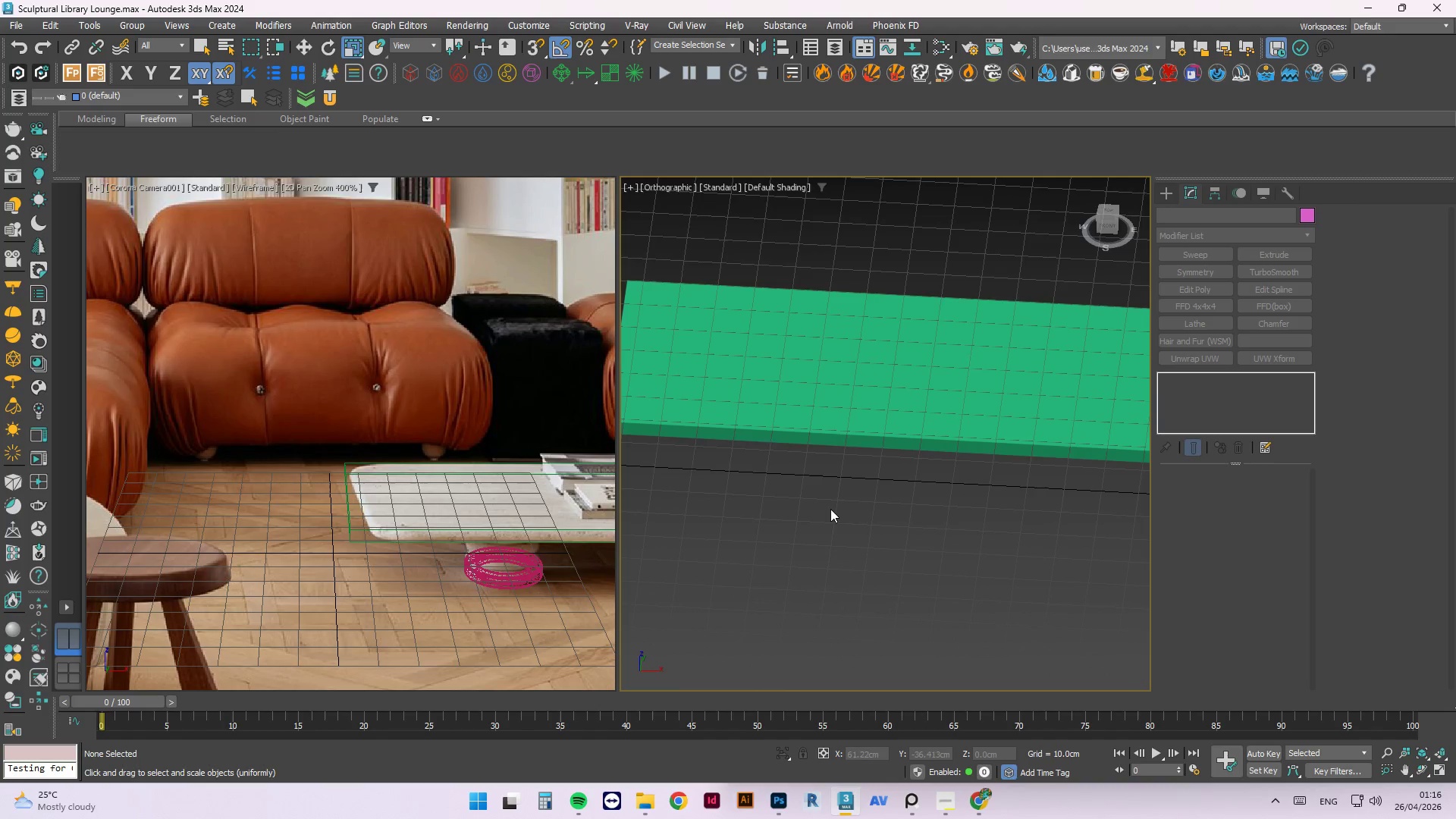 
hold_key(key=AltLeft, duration=0.66)
 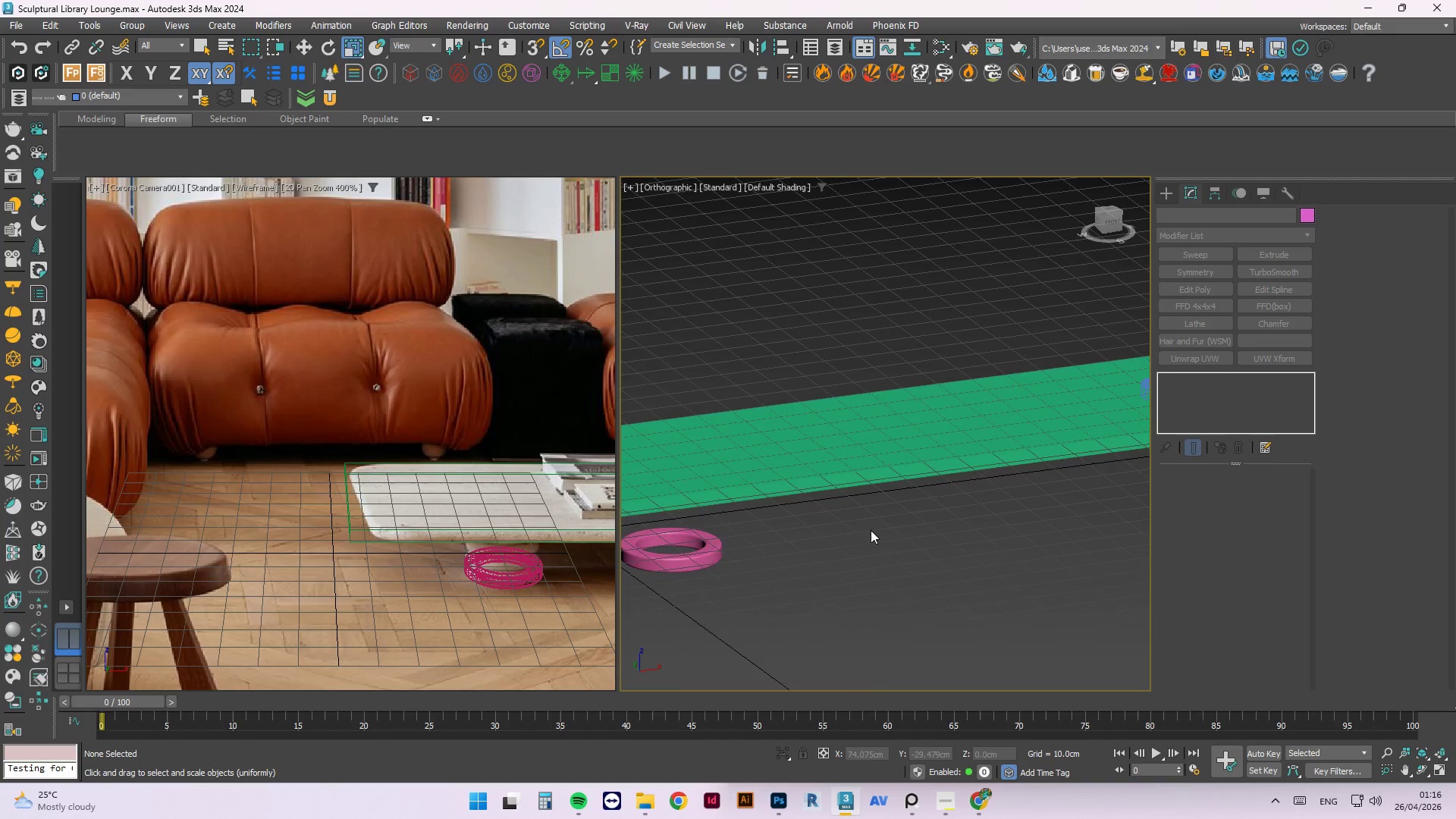 
left_click([824, 620])
 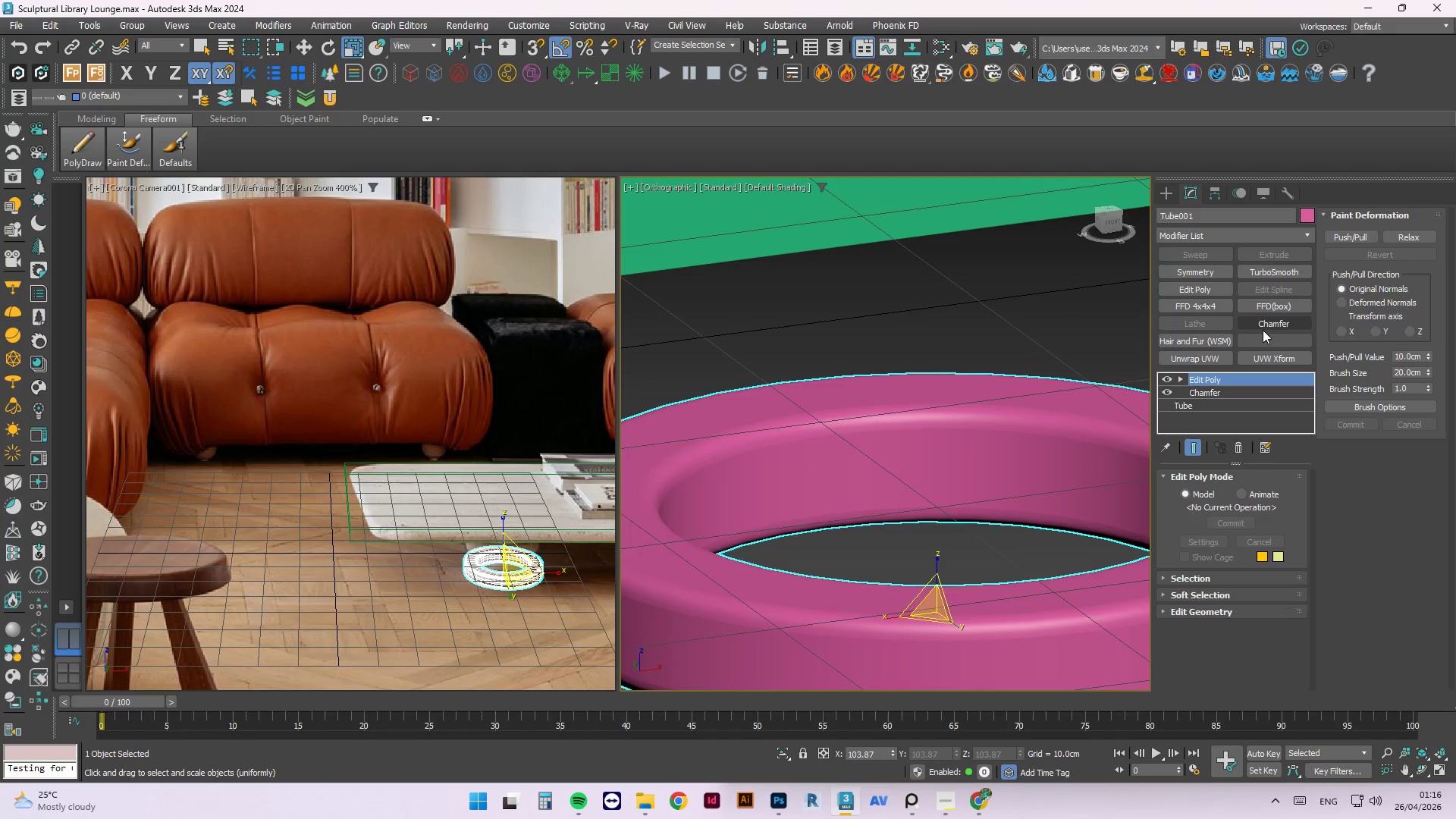 
scroll: coordinate [831, 497], scroll_direction: up, amount: 6.0
 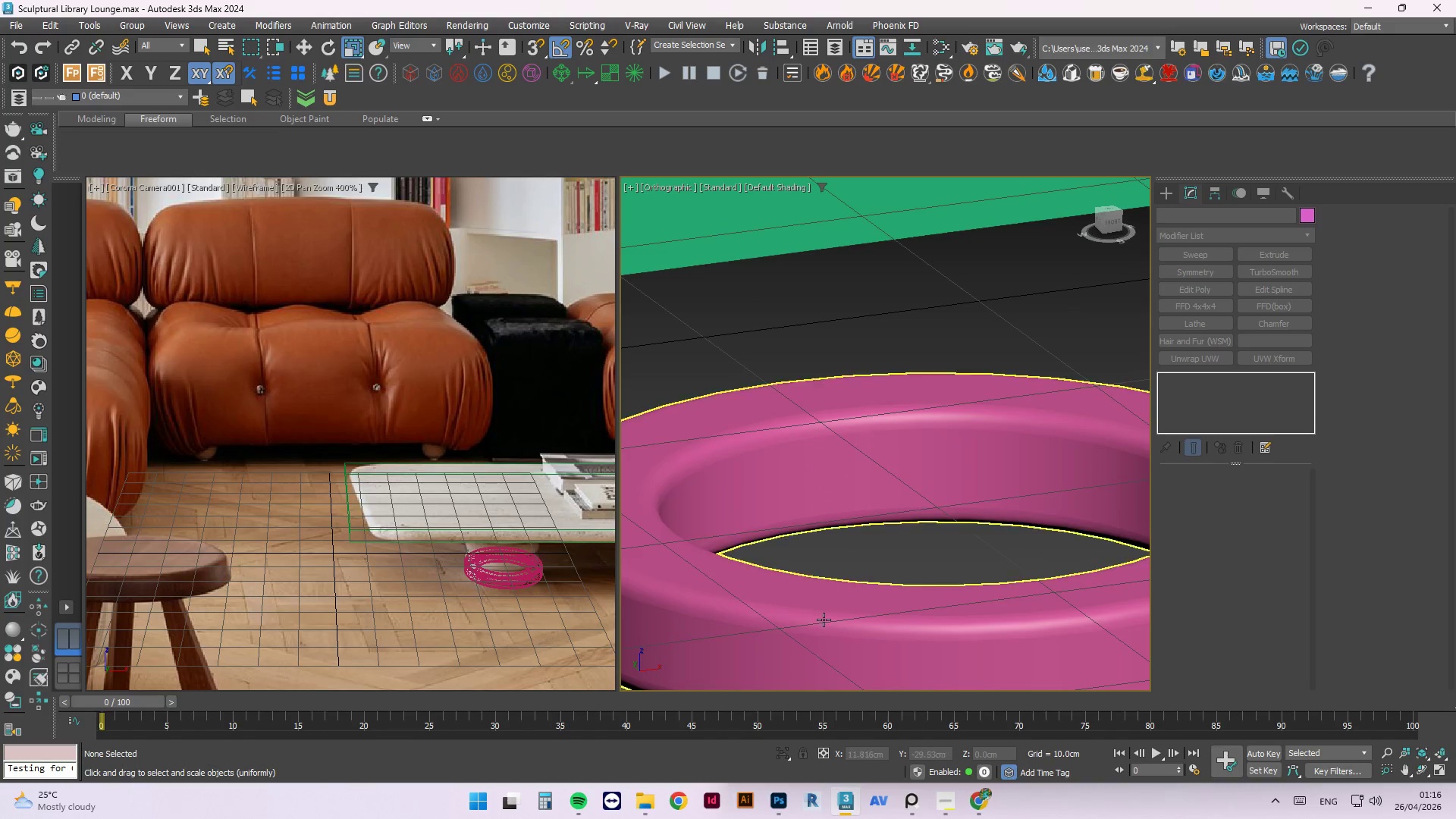 
left_click([1255, 268])
 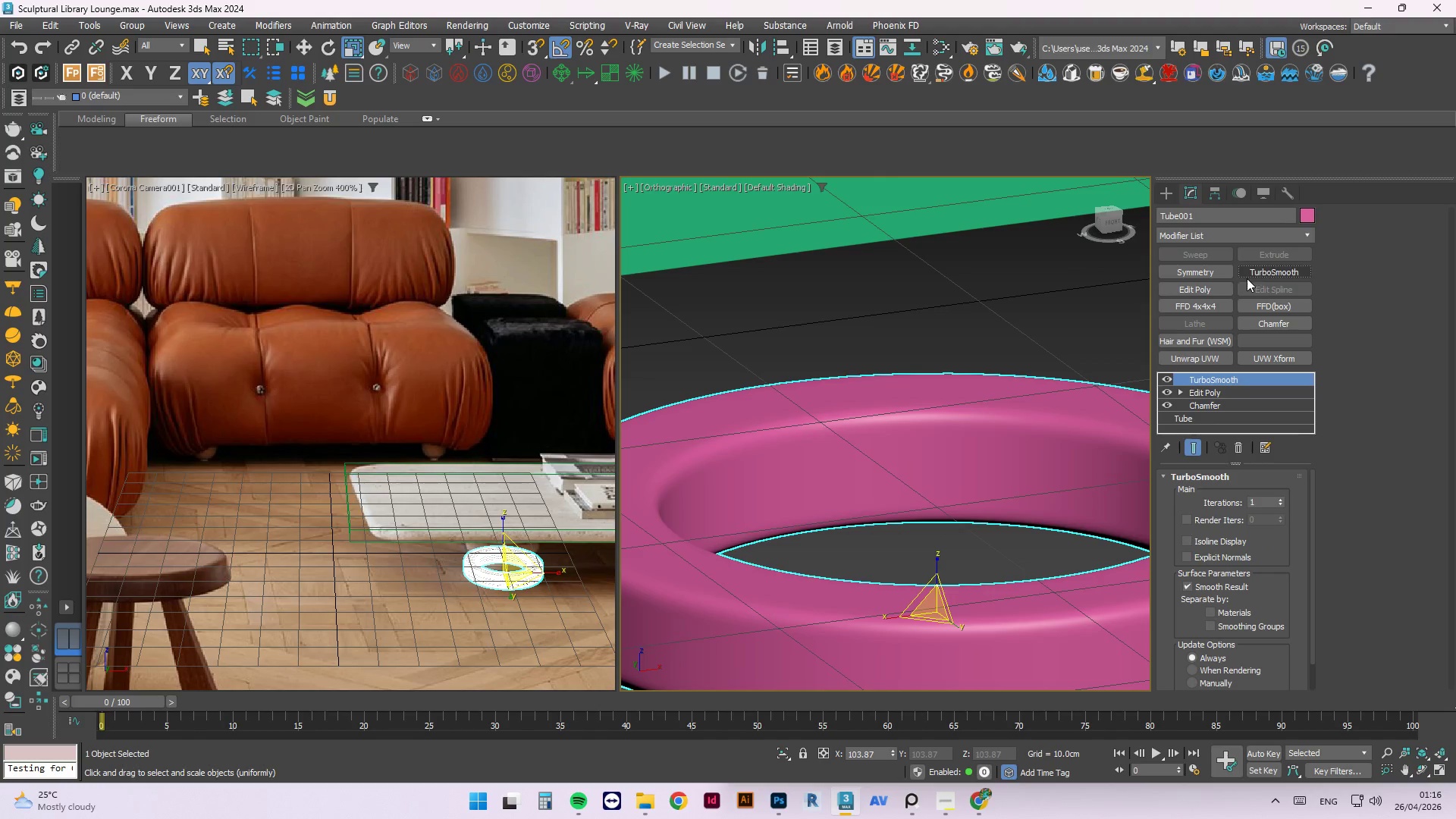 
scroll: coordinate [970, 376], scroll_direction: down, amount: 3.0
 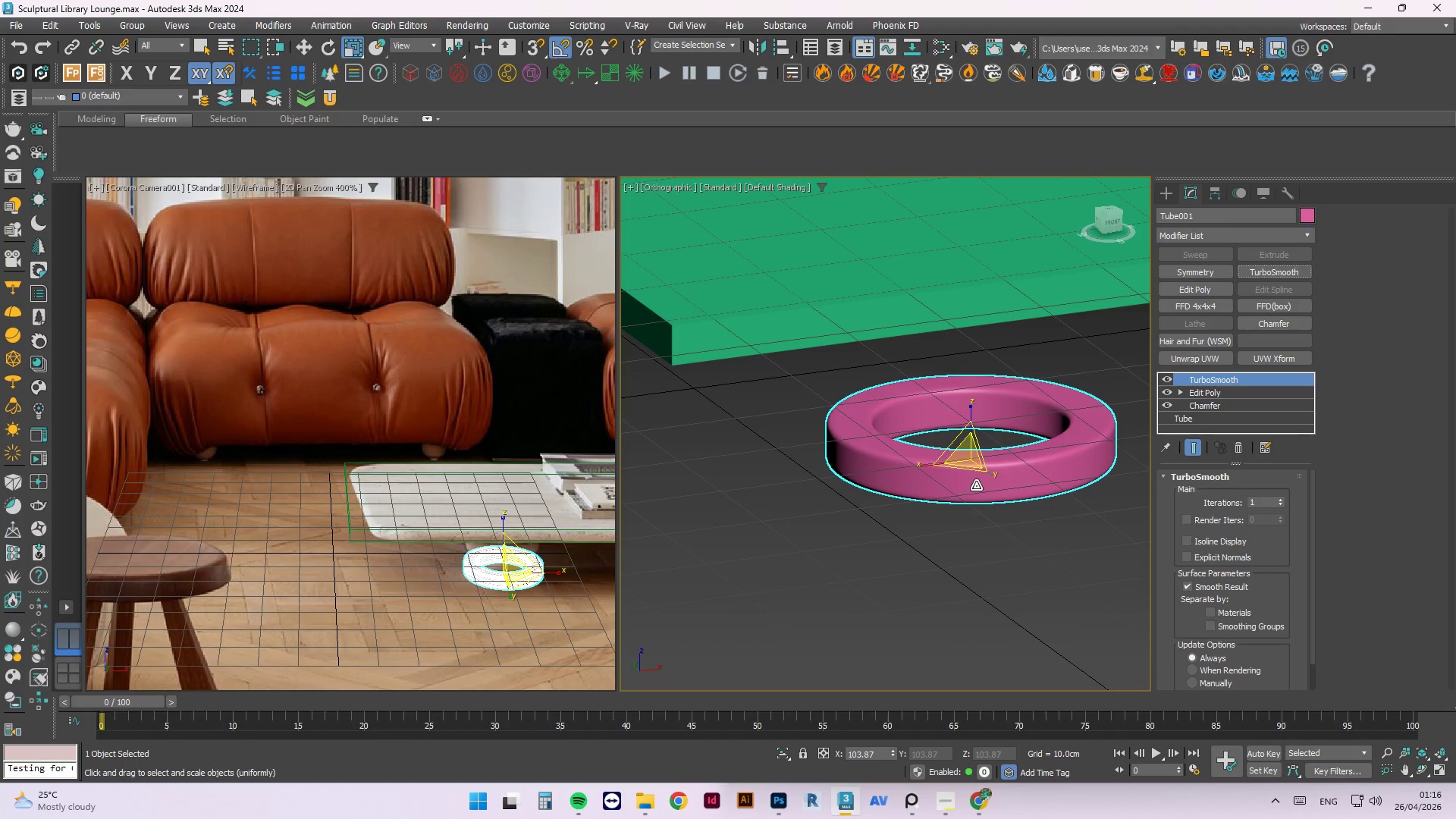 
key(Control+Z)
 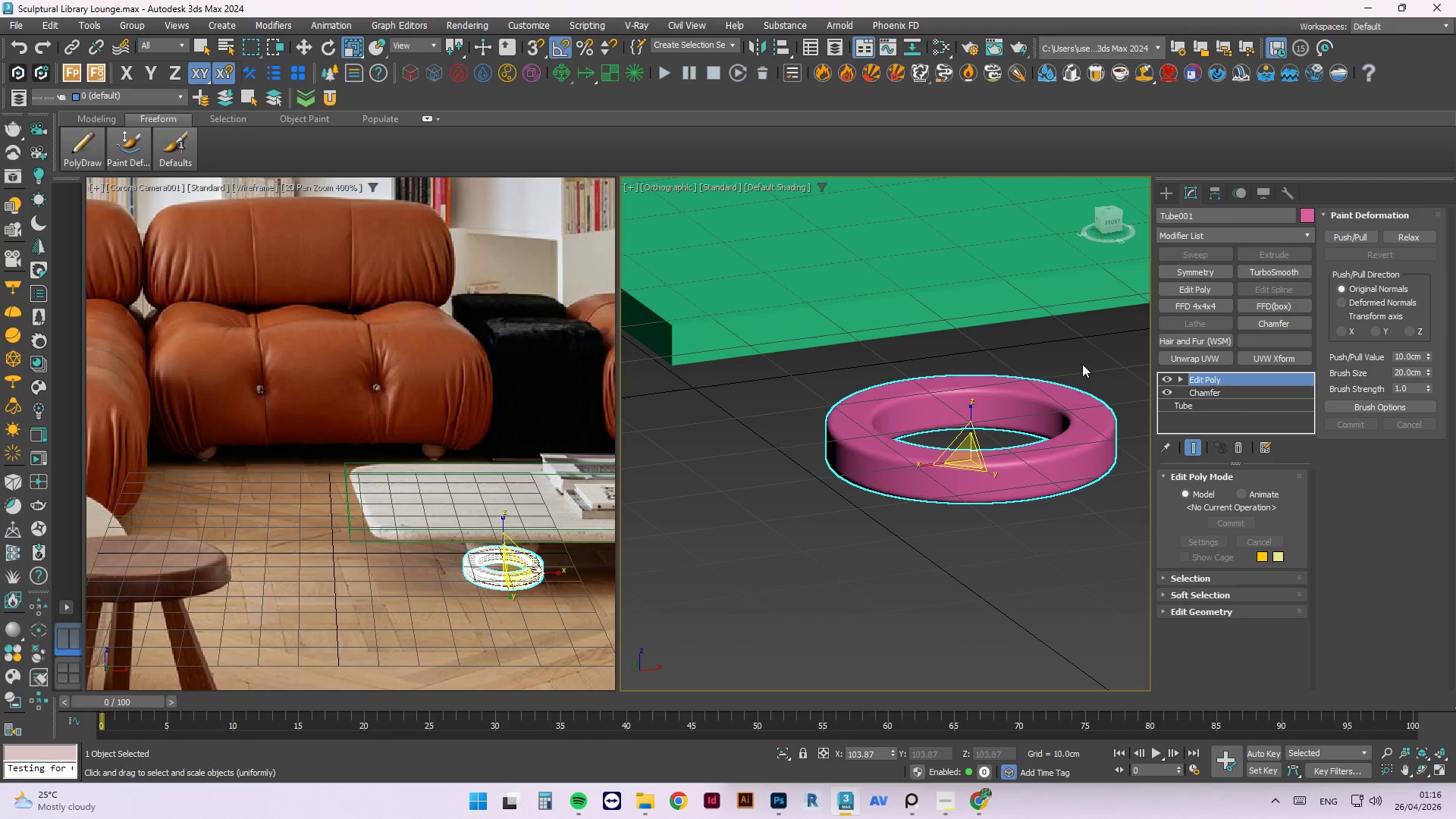 
left_click([1082, 347])
 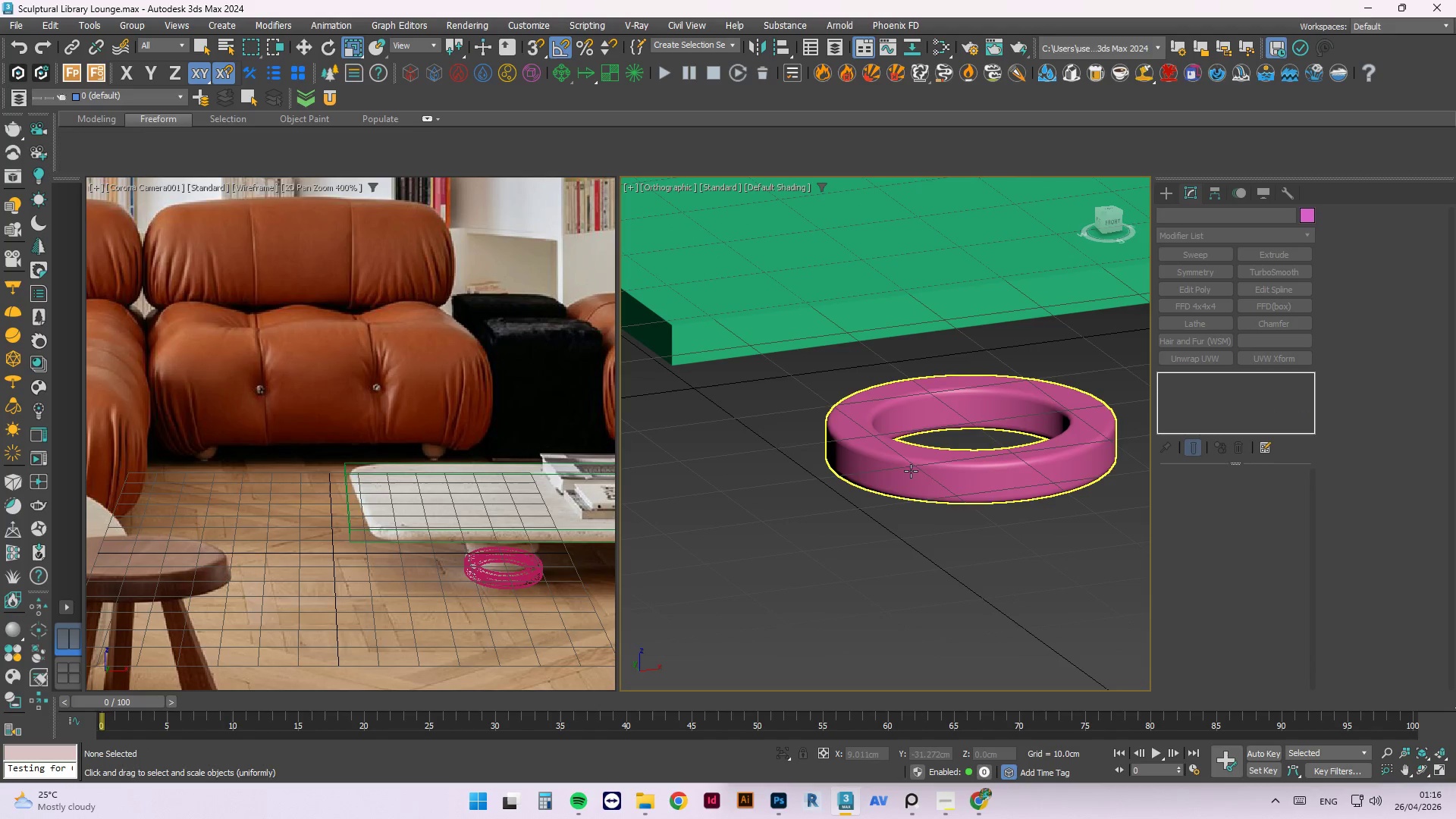 
left_click([950, 469])
 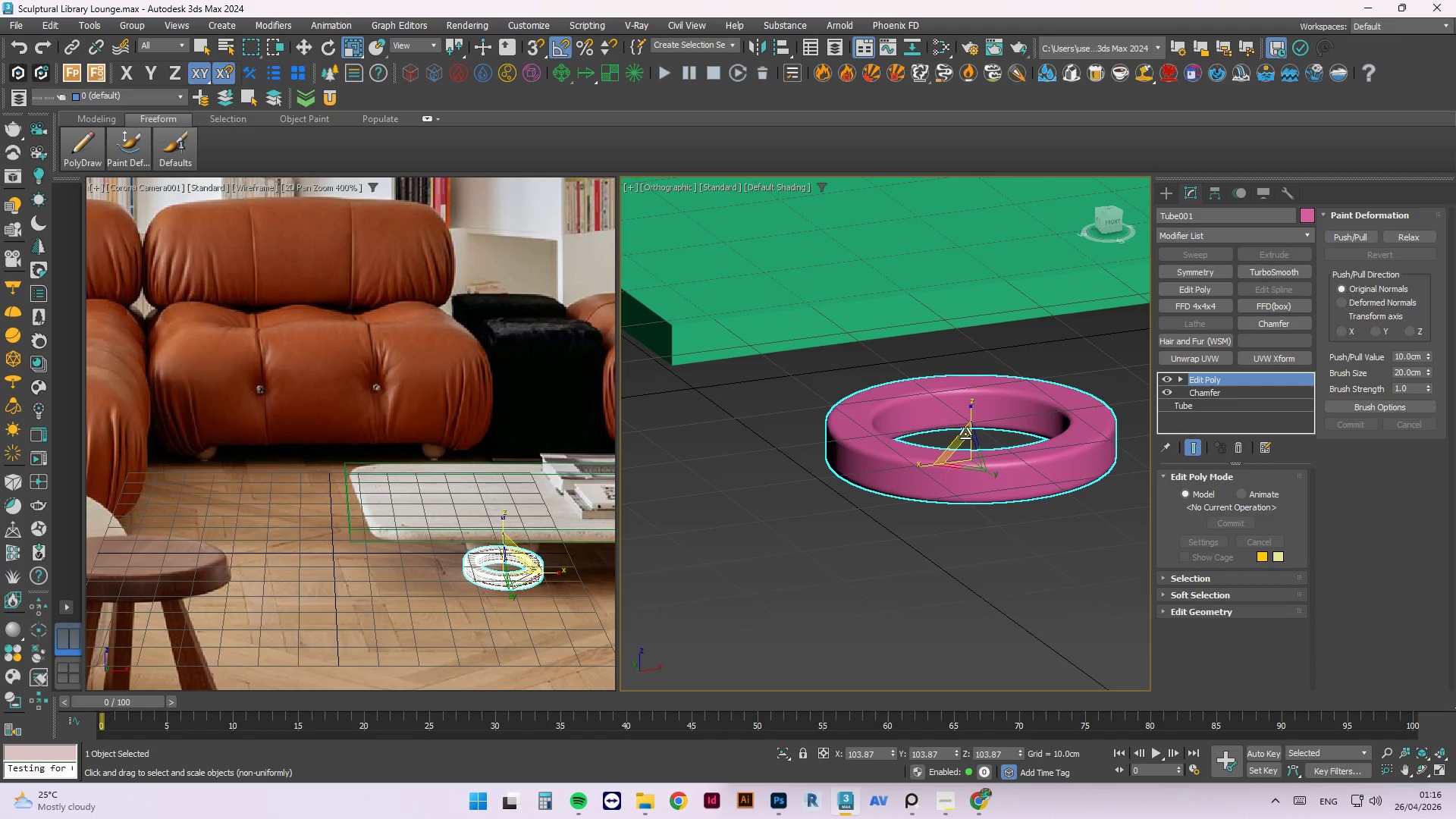 
key(W)
 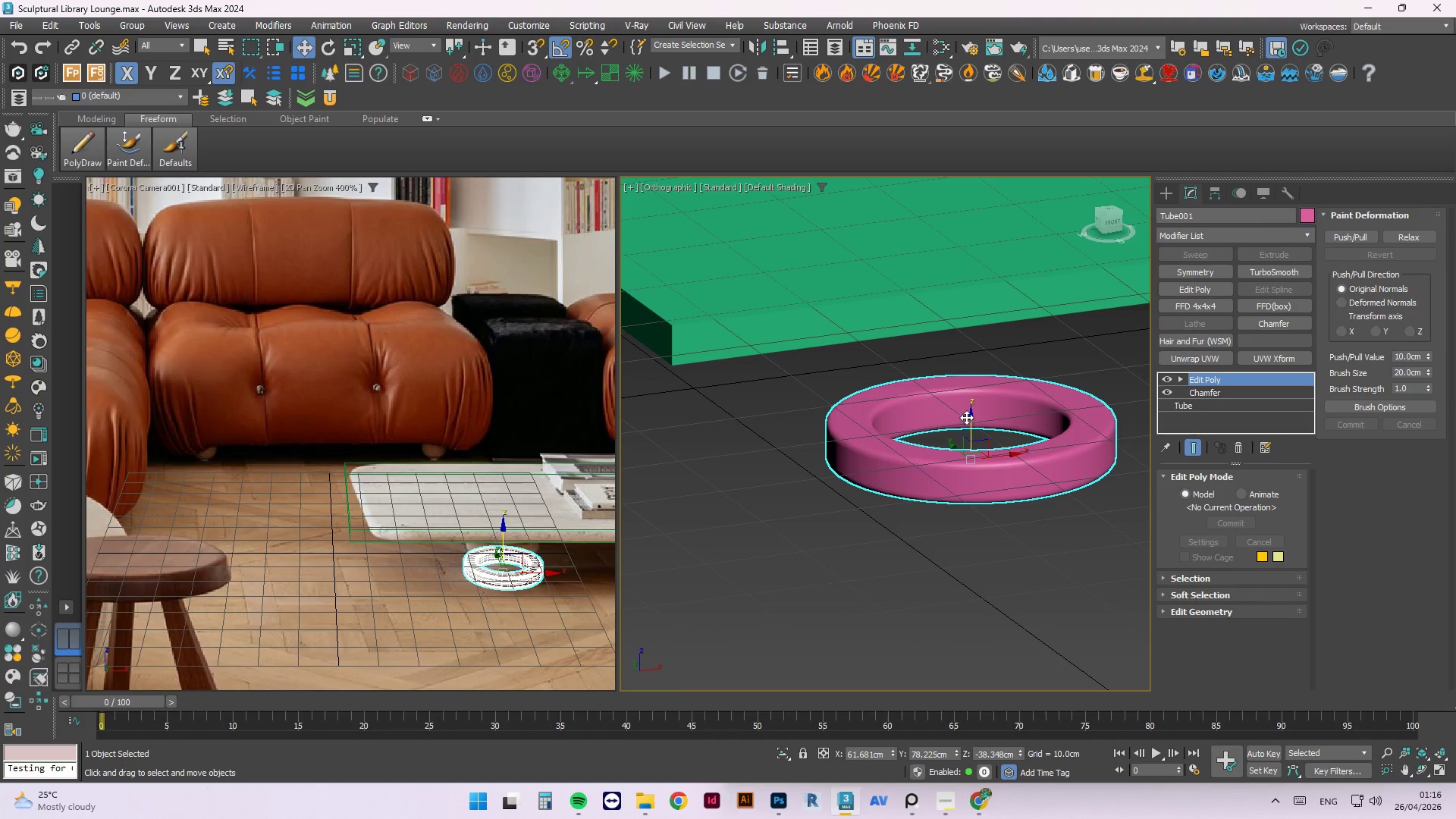 
hold_key(key=ShiftLeft, duration=2.47)
left_click_drag(start_coordinate=[964, 413], to_coordinate=[964, 361])
 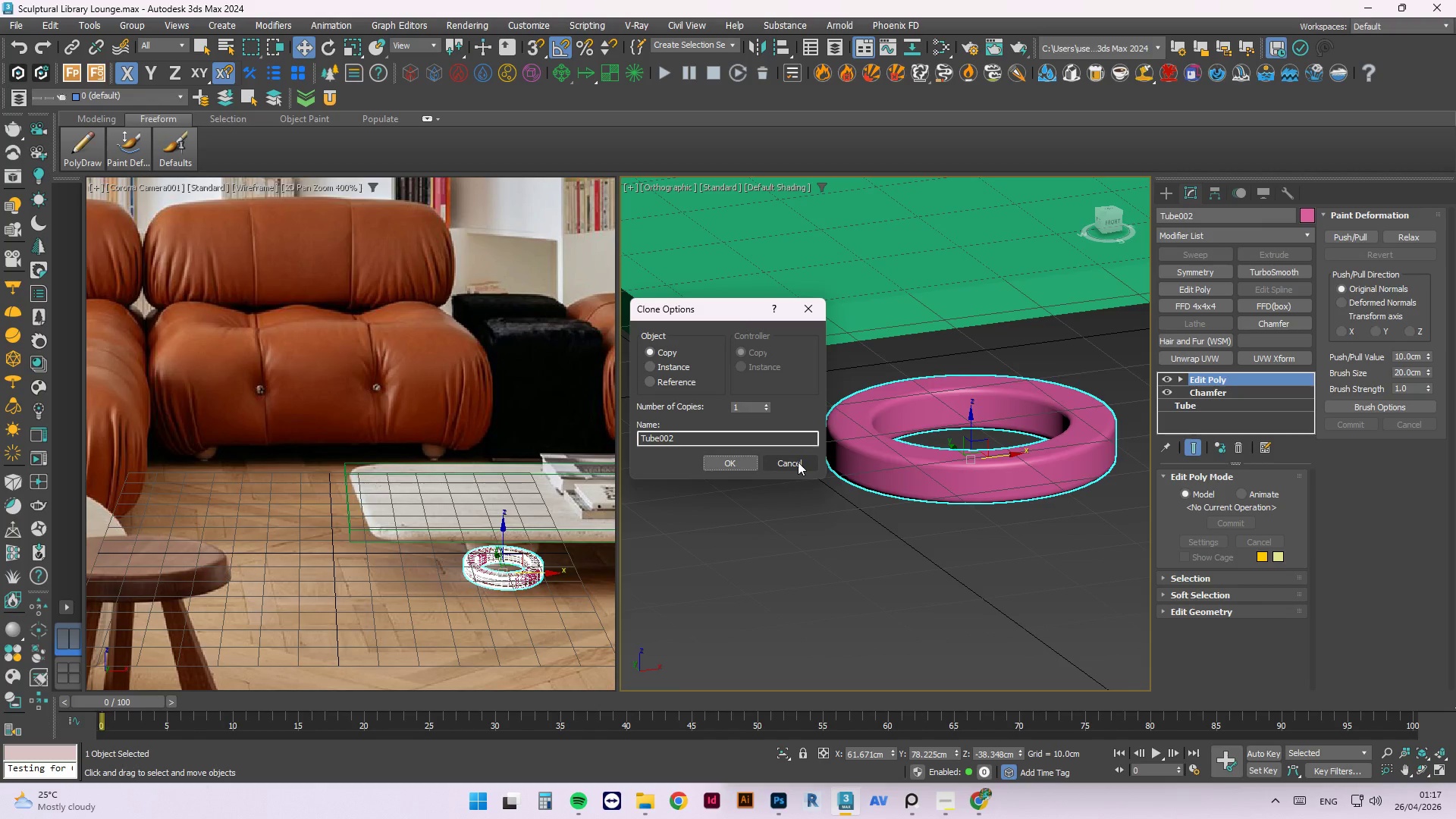 
left_click([799, 458])
 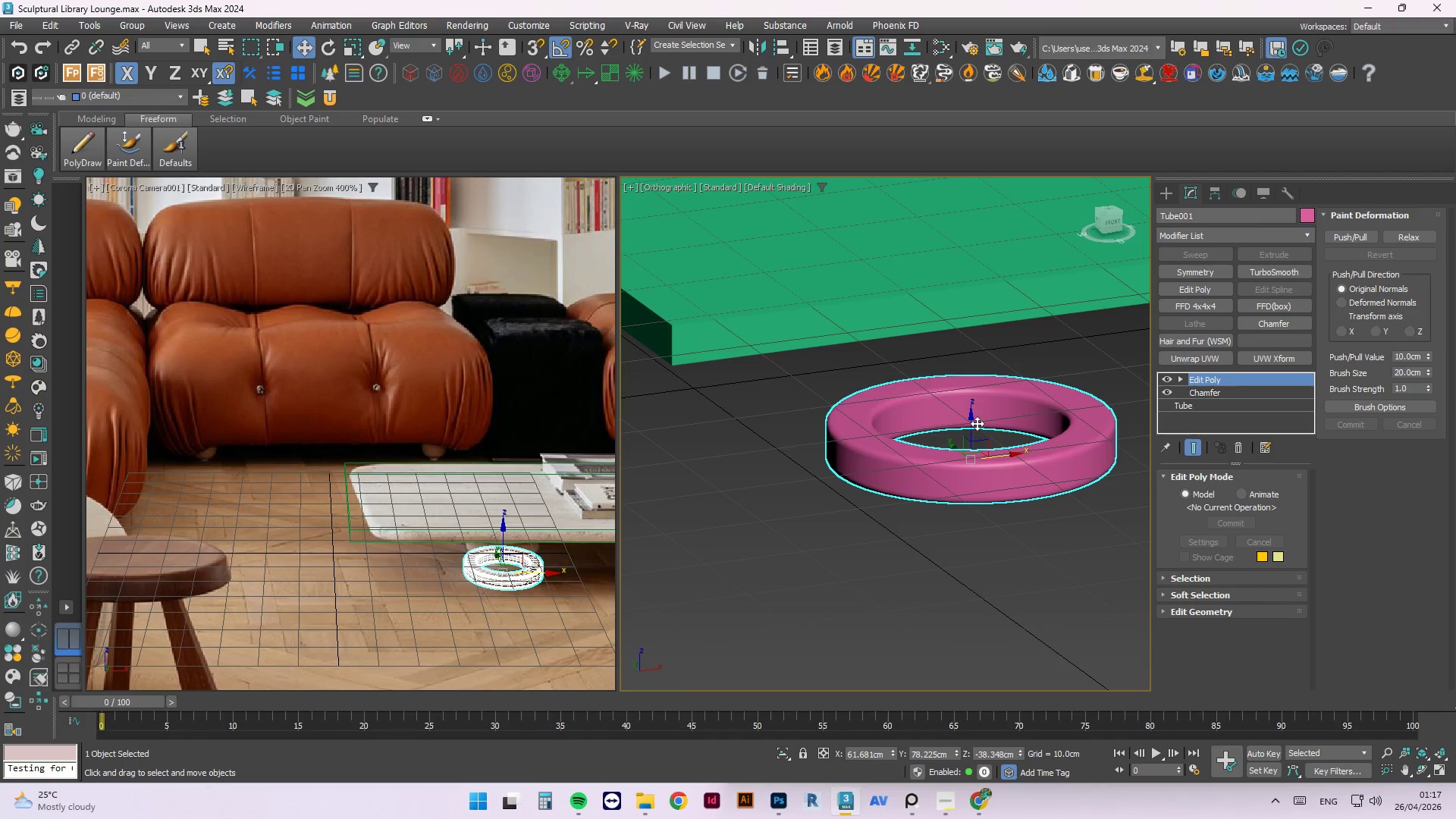 
left_click_drag(start_coordinate=[974, 423], to_coordinate=[943, 483])
 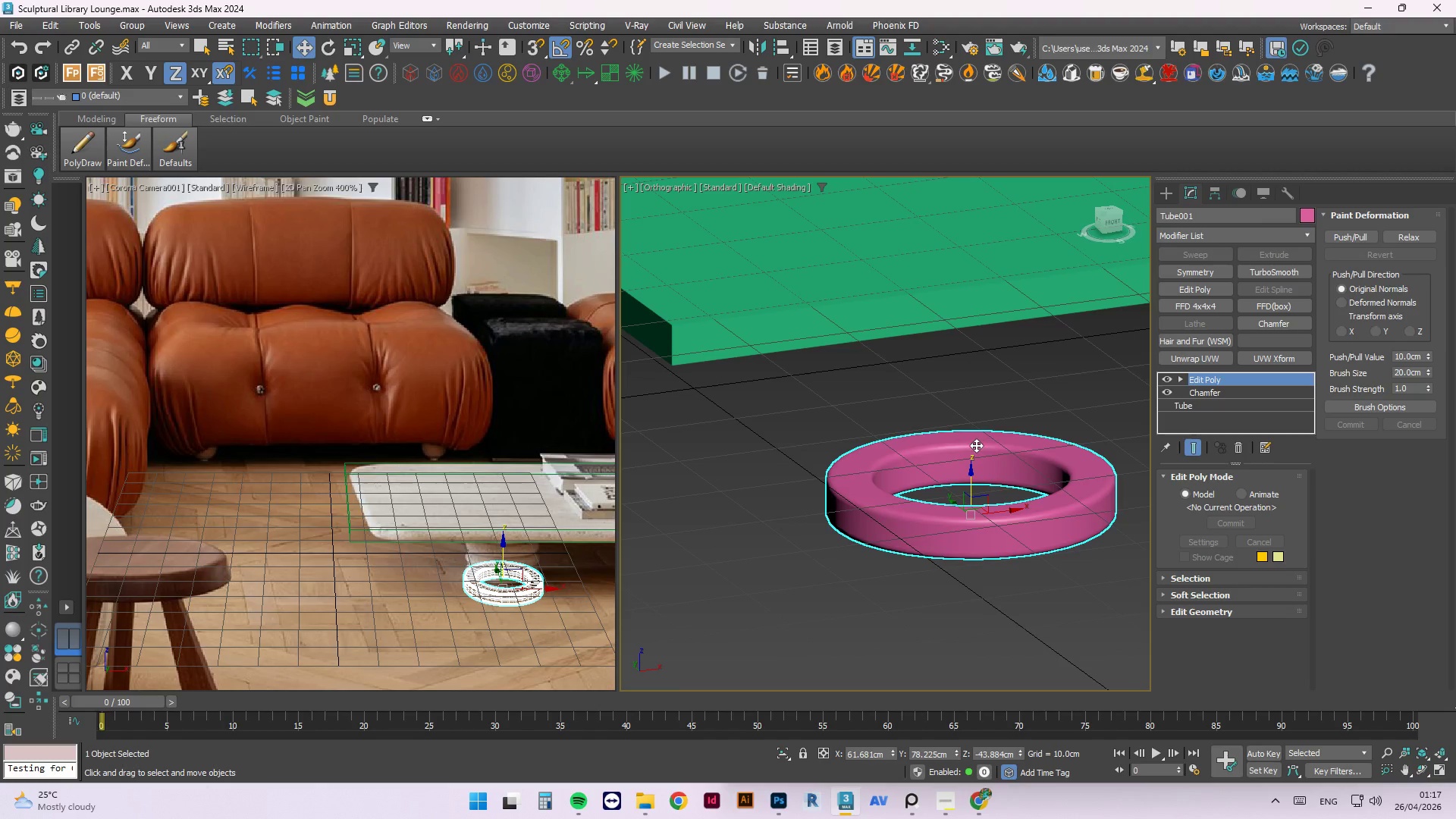 
key(Control+Z)
 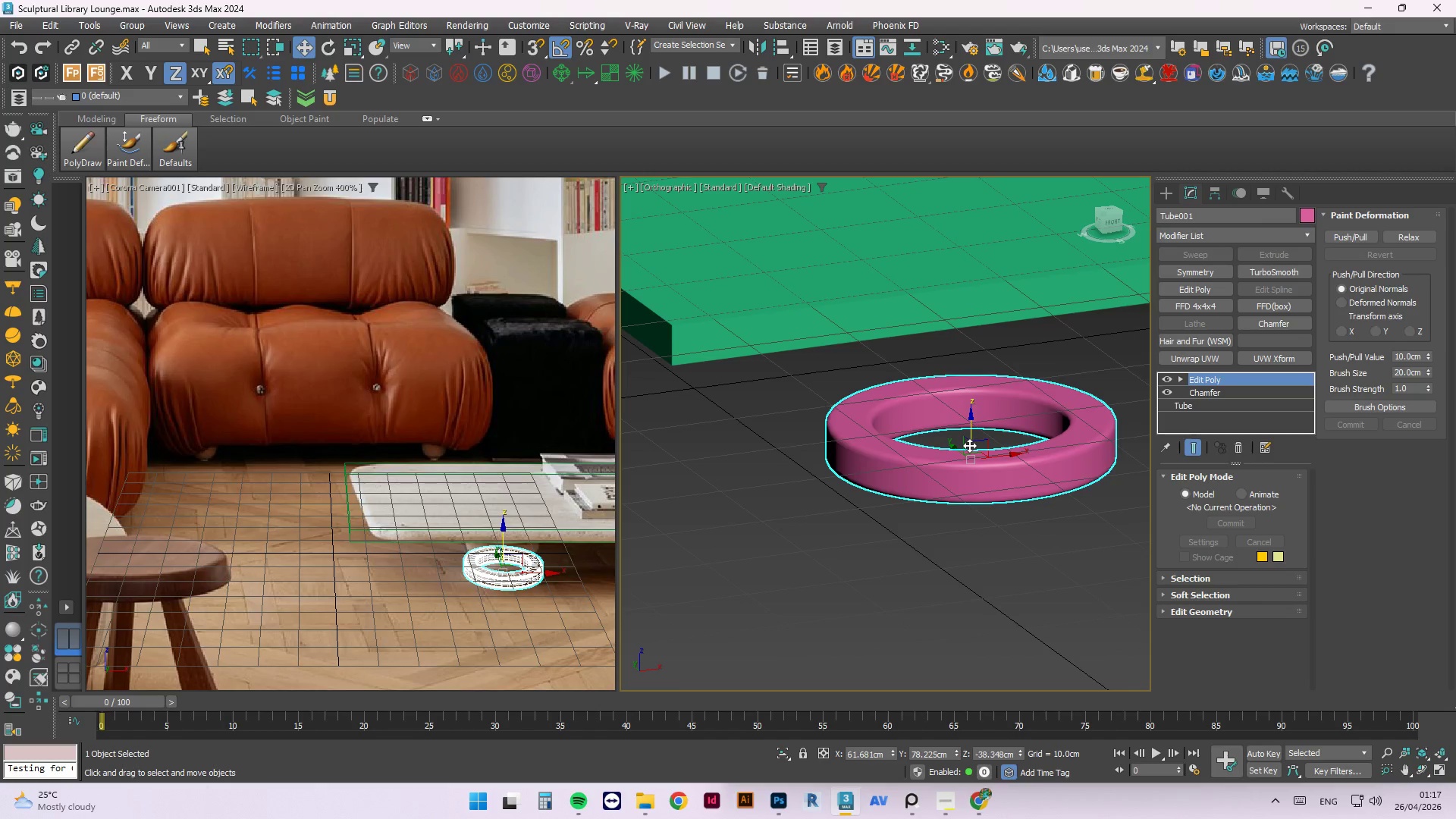 
type(fz)
 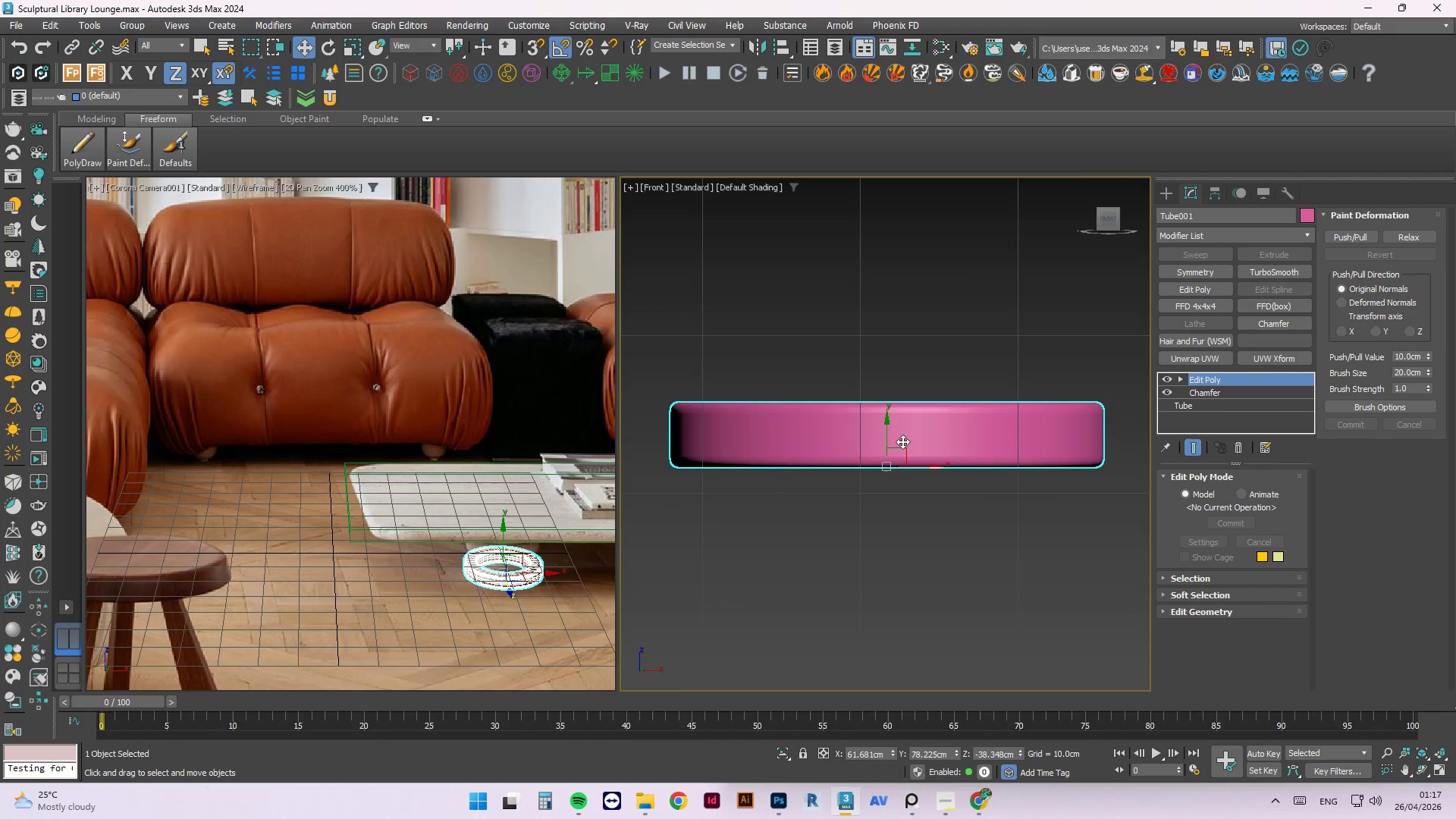 
scroll: coordinate [827, 563], scroll_direction: down, amount: 6.0
 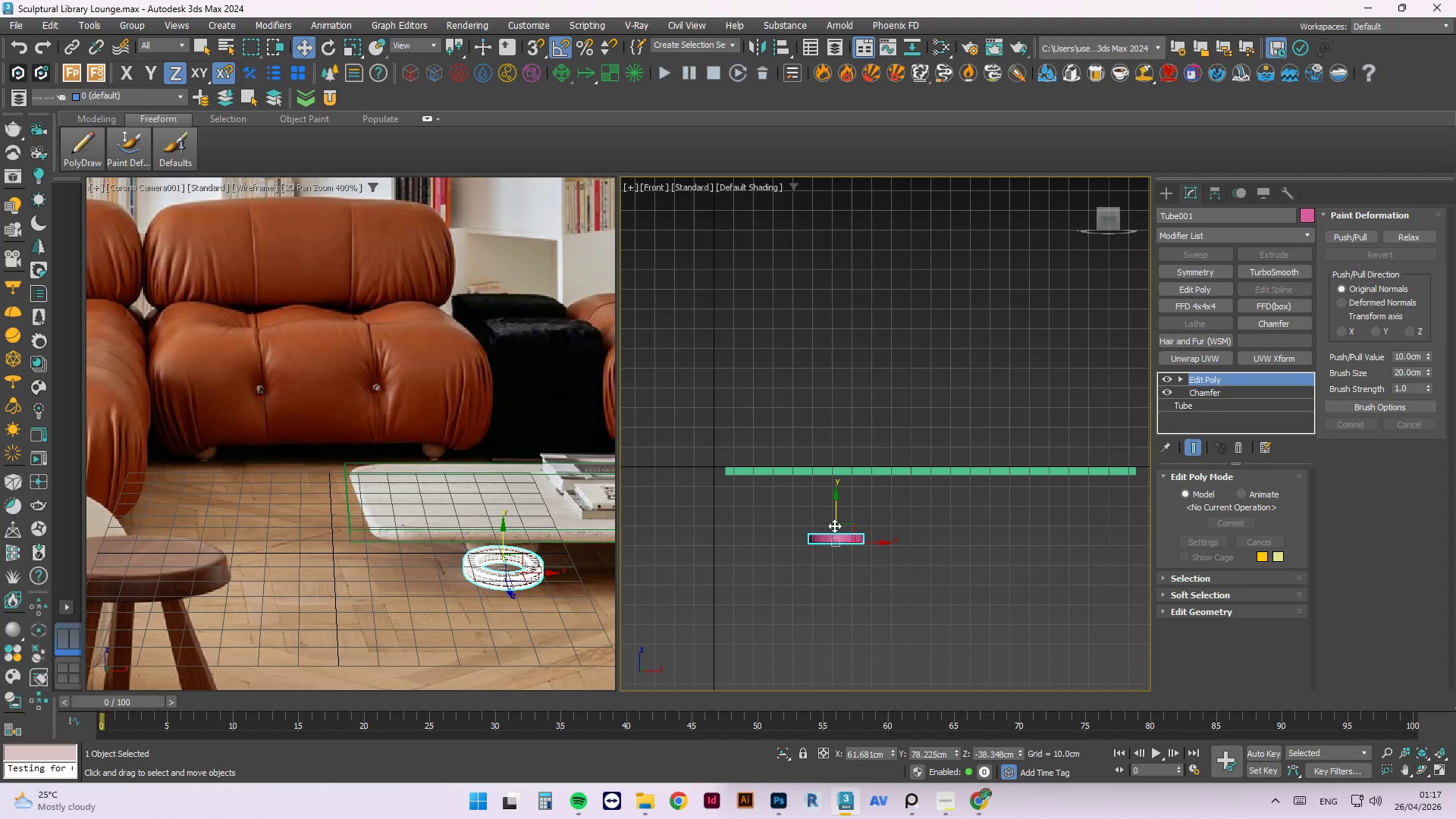 
left_click_drag(start_coordinate=[840, 522], to_coordinate=[843, 441])
 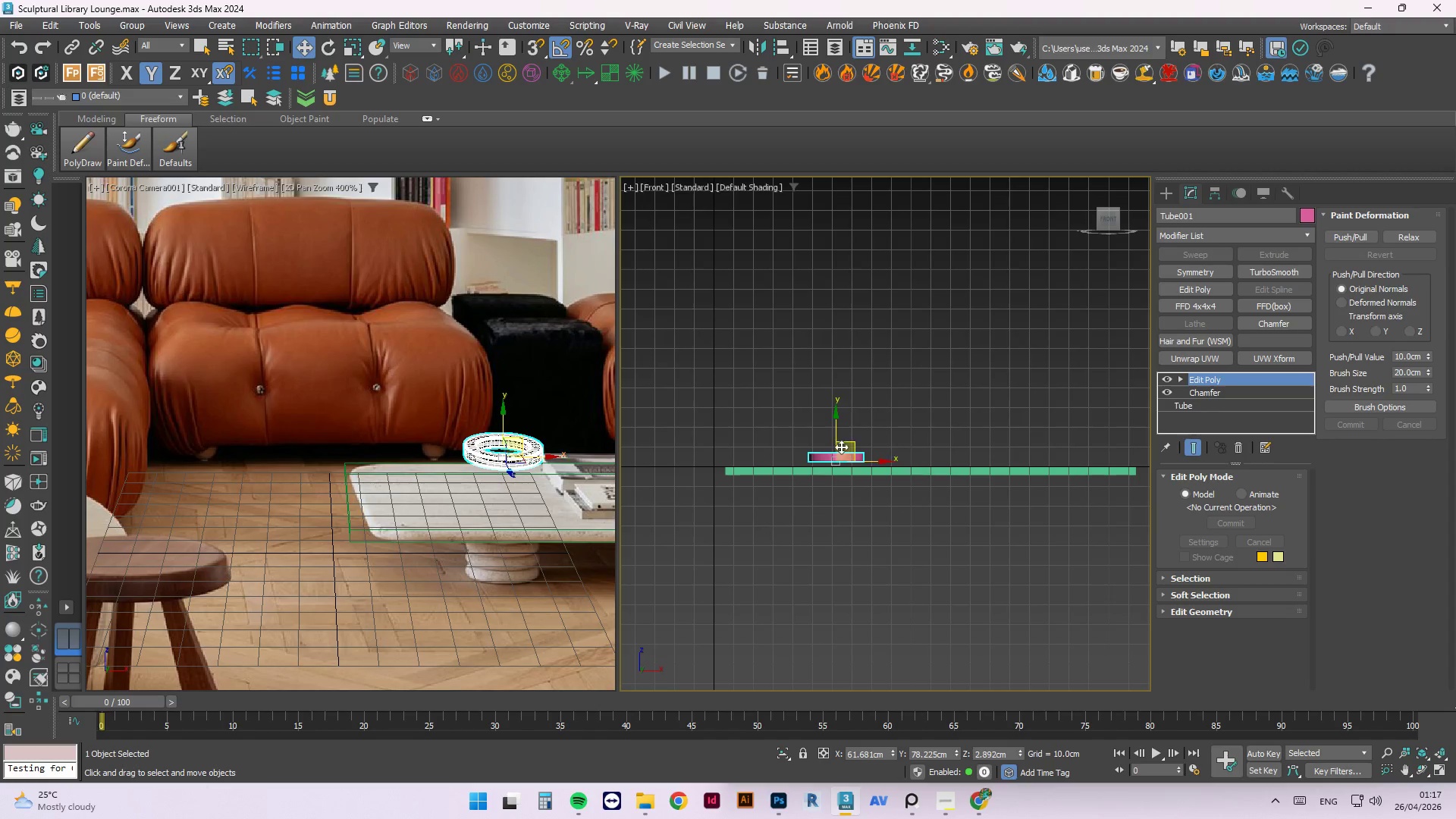 
scroll: coordinate [835, 460], scroll_direction: up, amount: 4.0
 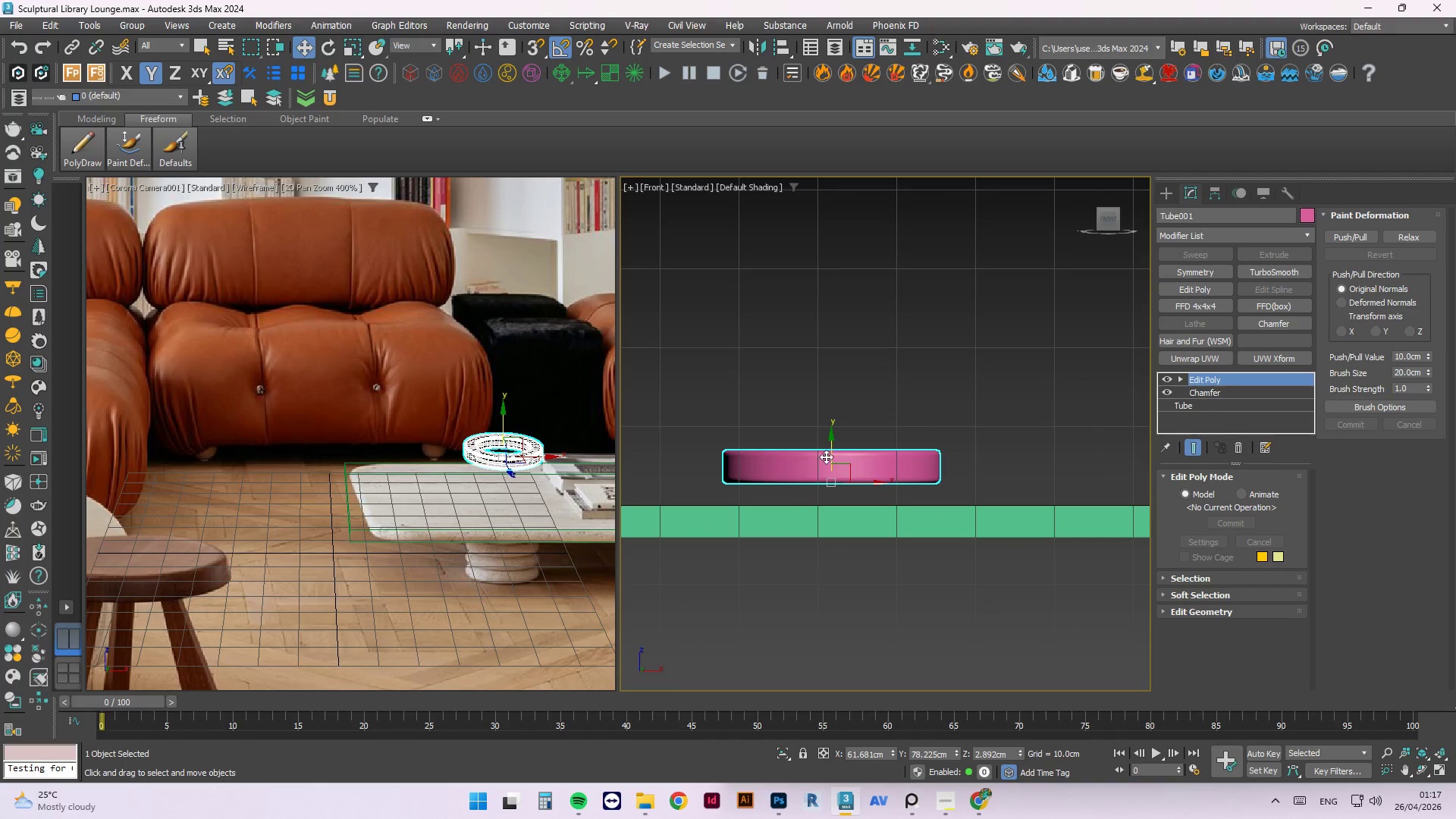 
scroll: coordinate [900, 483], scroll_direction: down, amount: 3.0
 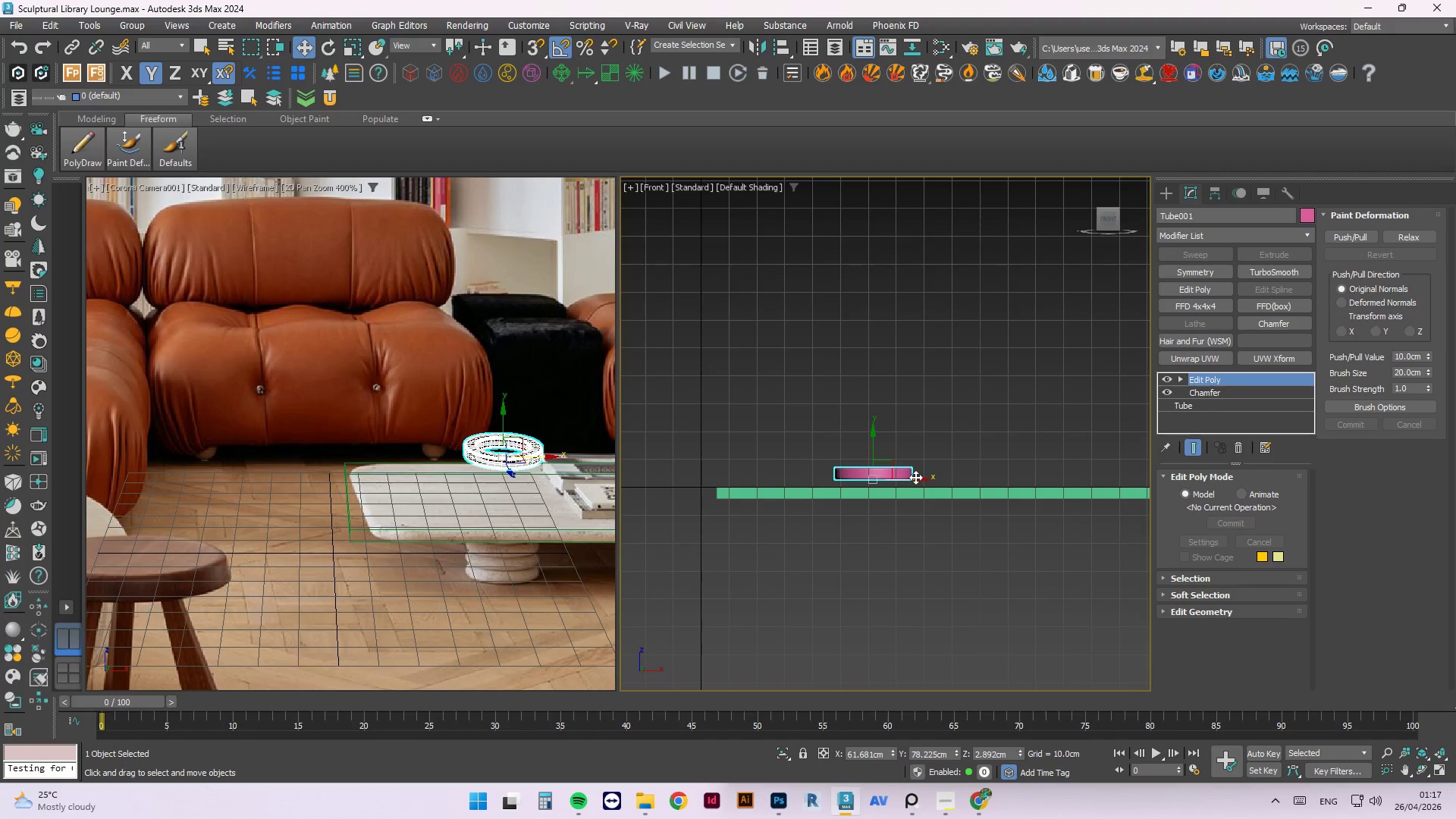 
left_click_drag(start_coordinate=[915, 477], to_coordinate=[846, 480])
 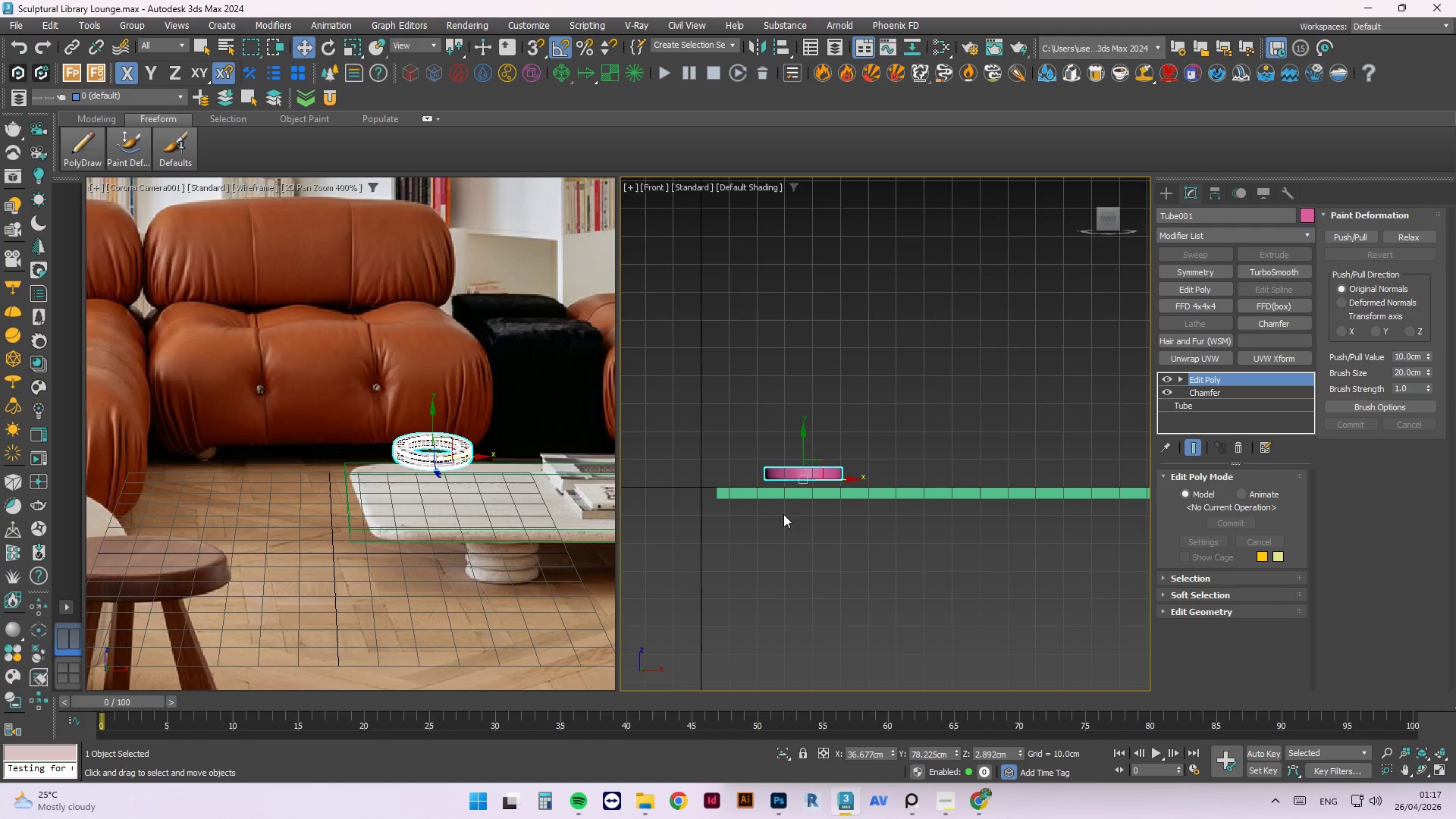 
left_click_drag(start_coordinate=[890, 328], to_coordinate=[890, 321])
 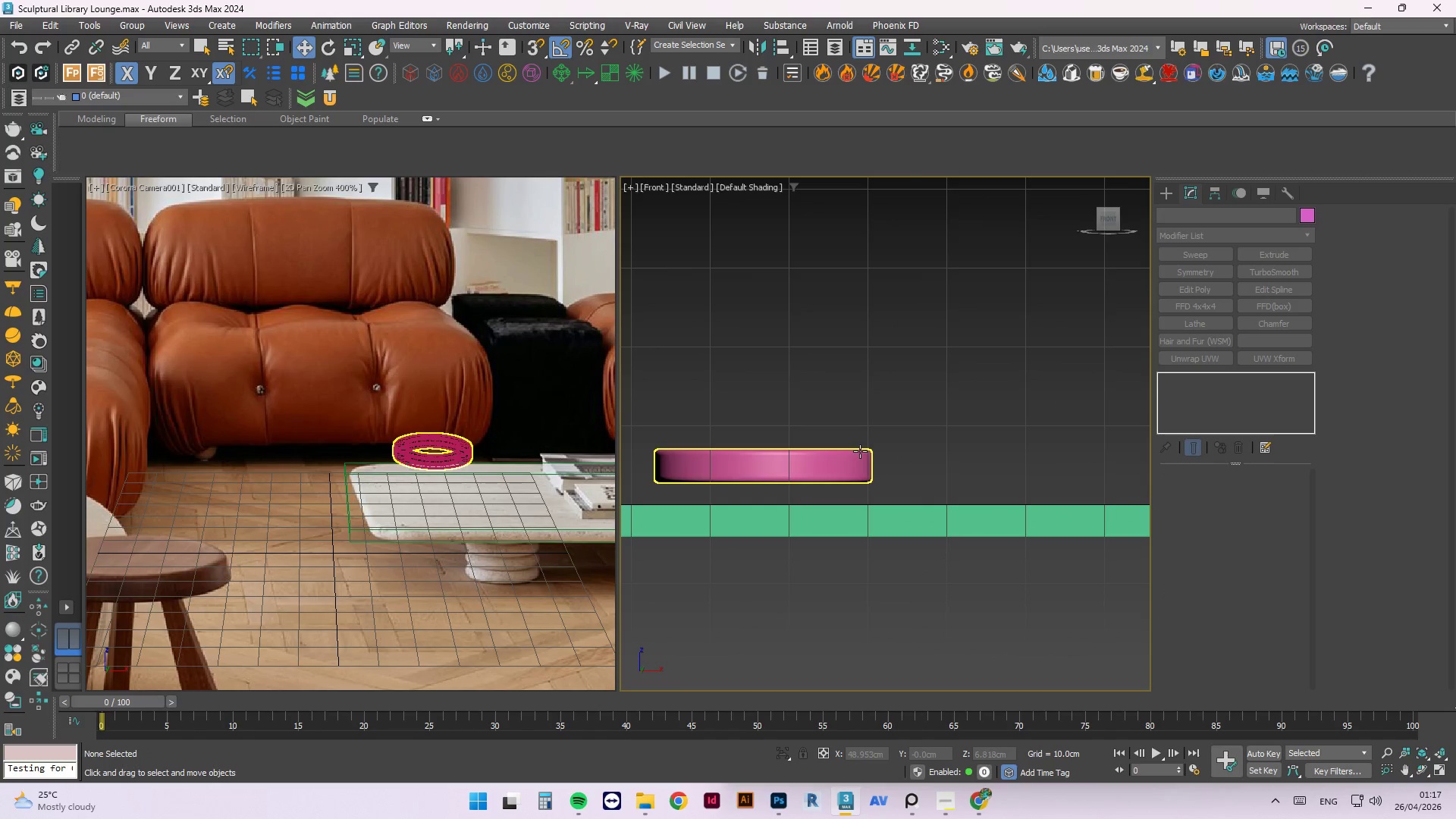 
scroll: coordinate [825, 478], scroll_direction: up, amount: 3.0
 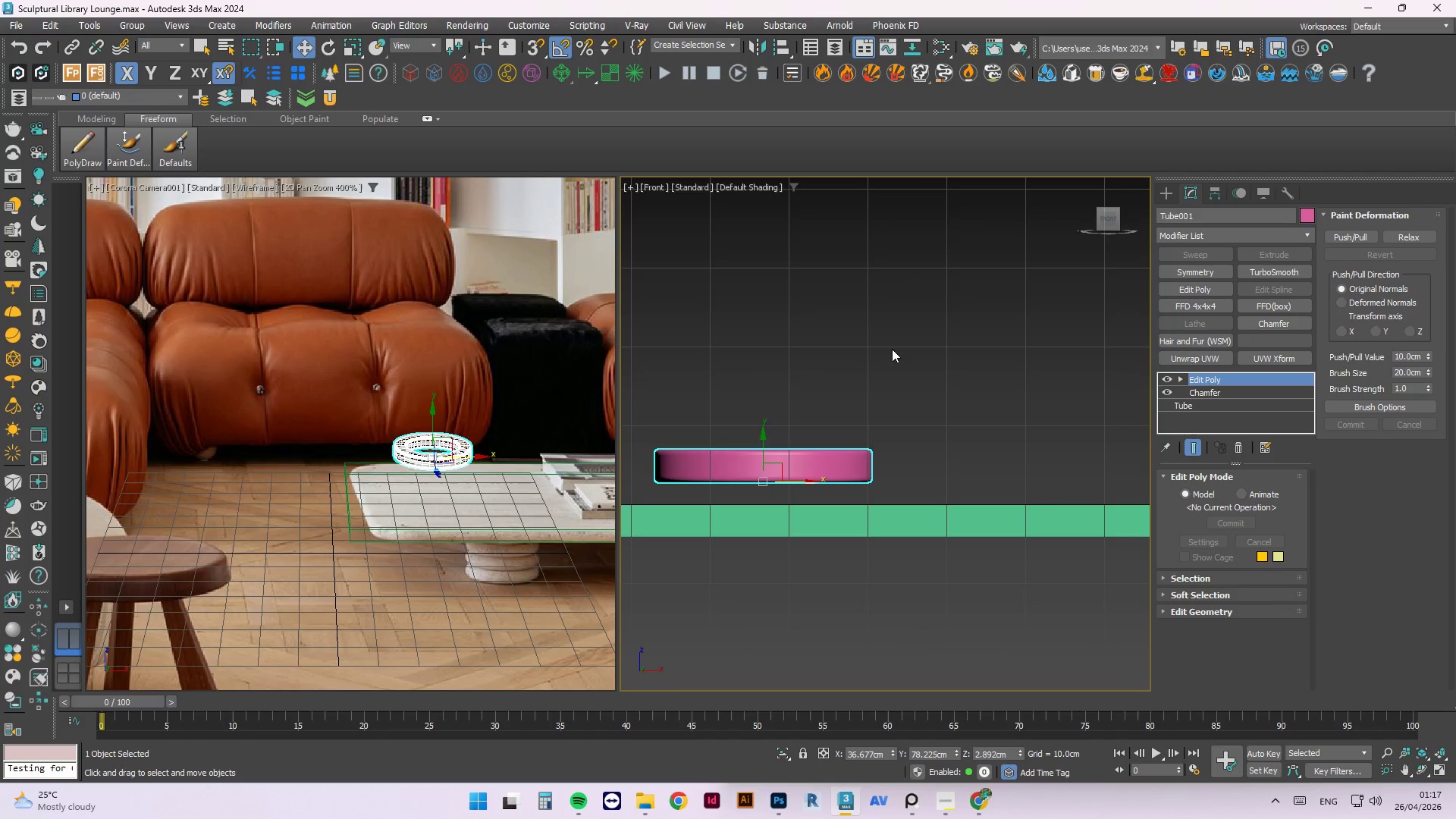 
key(Control+ControlLeft)
 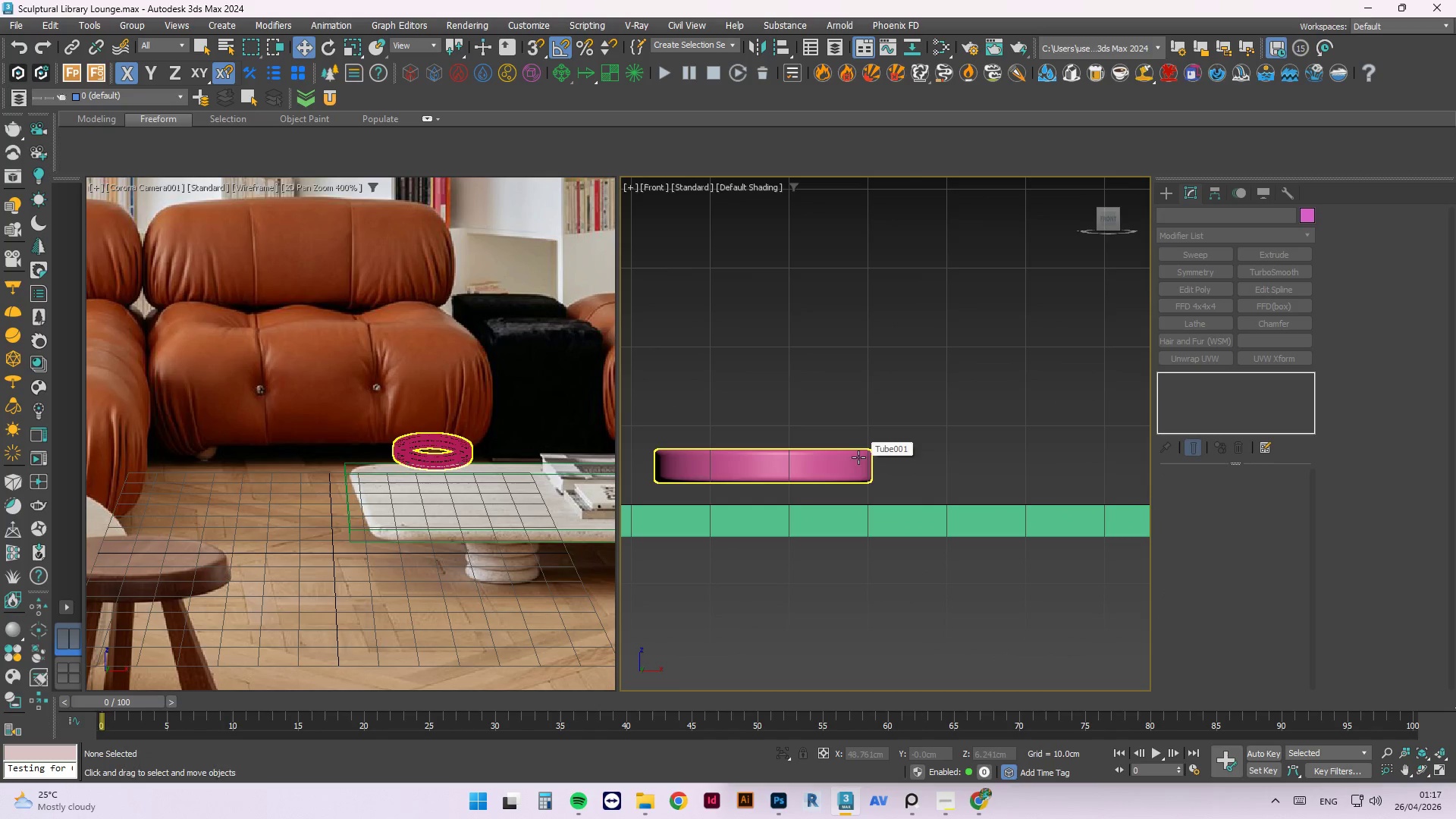 
key(Control+S)
 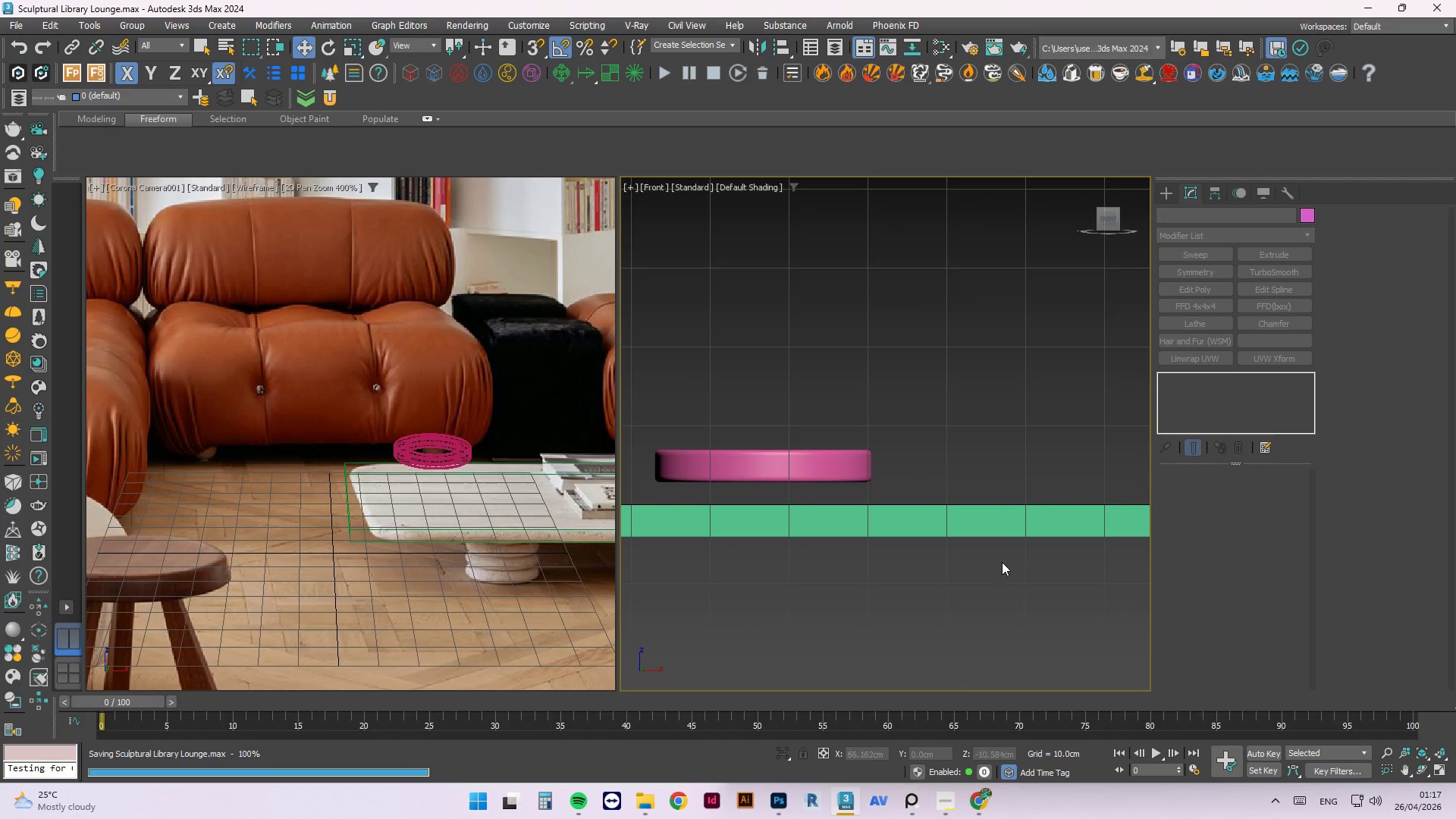 
hold_key(key=AltLeft, duration=0.59)
 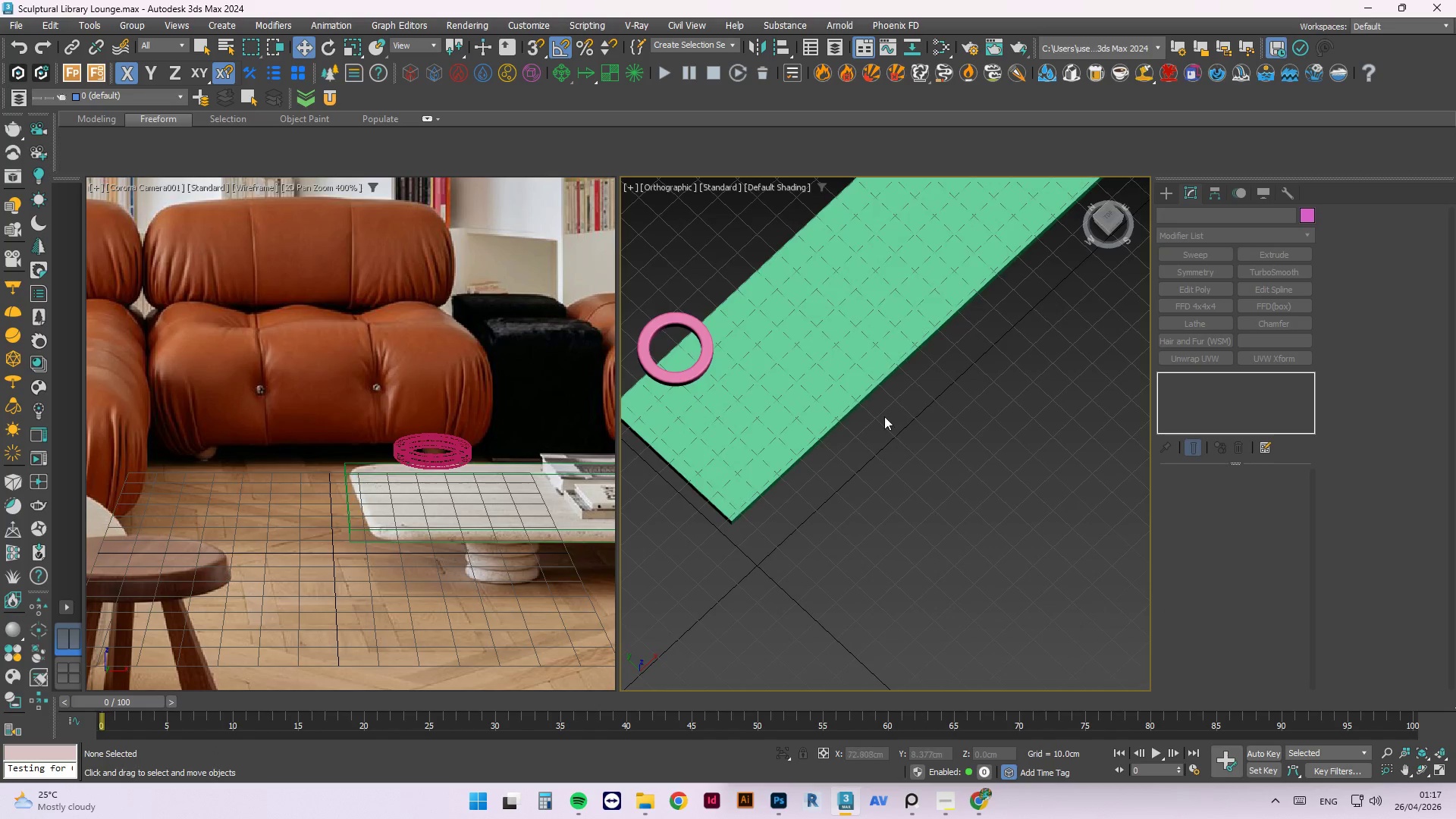 
scroll: coordinate [874, 410], scroll_direction: down, amount: 5.0
 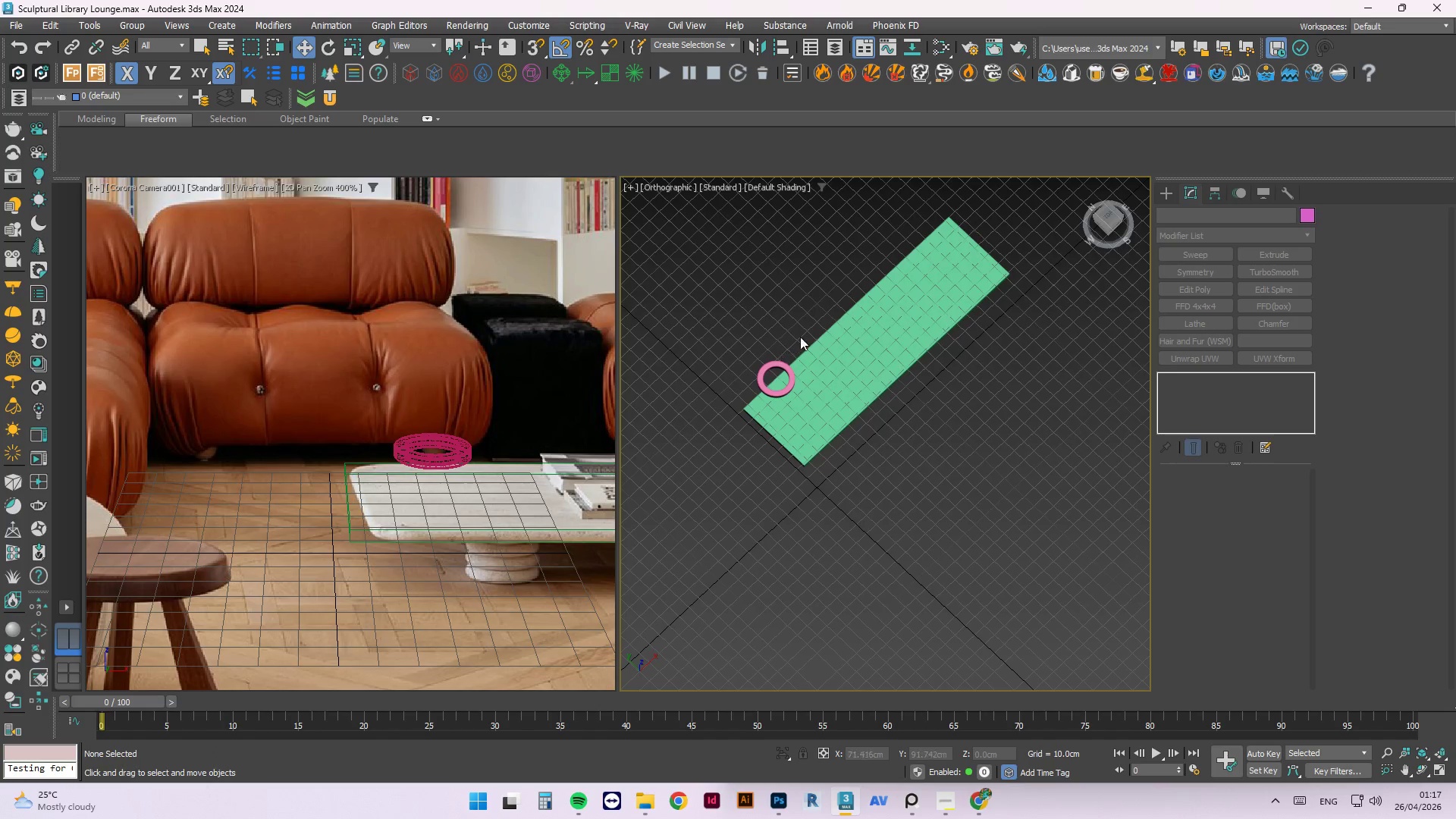 
double_click([847, 372])
 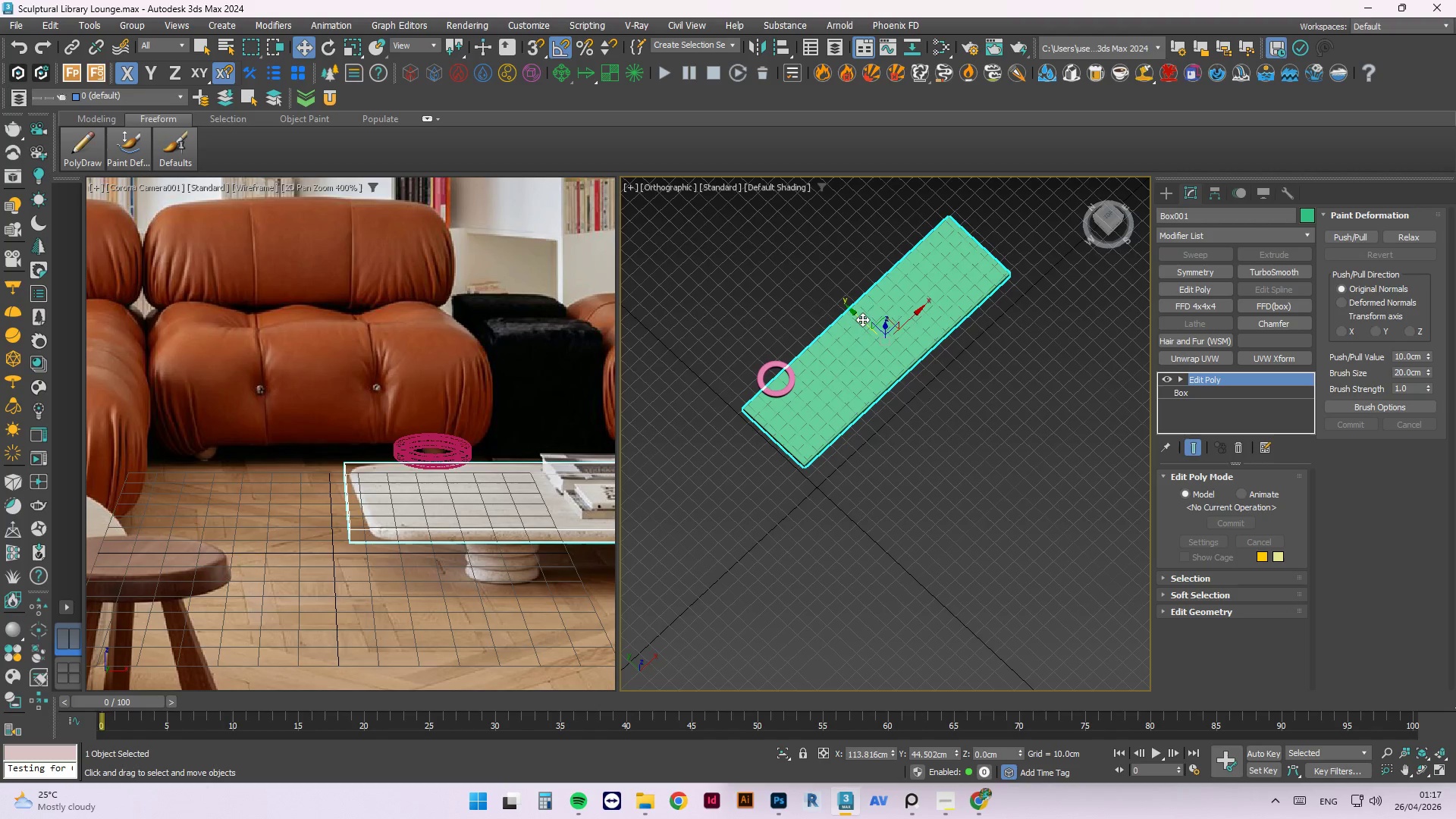 
key(1)
 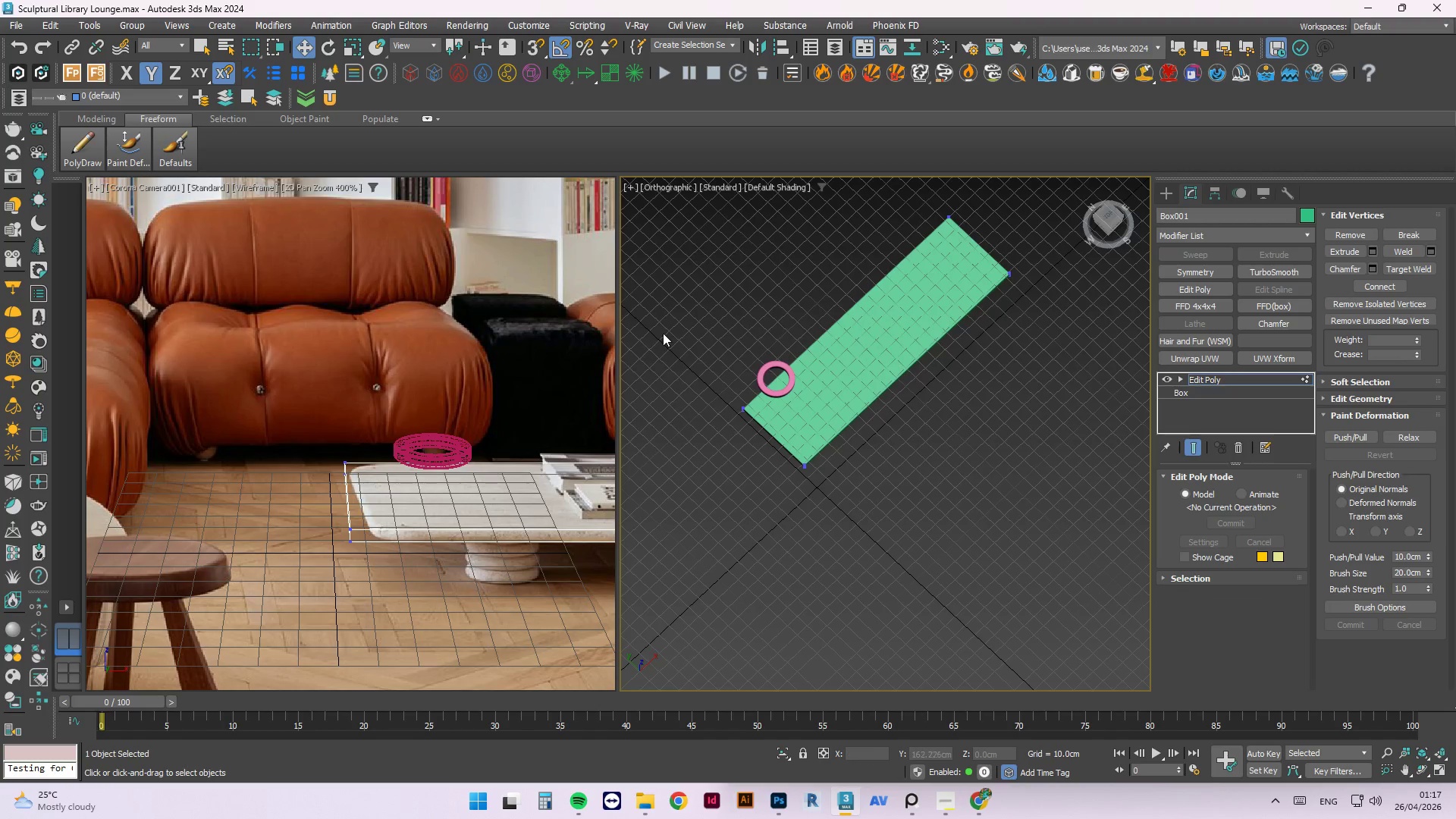 
left_click_drag(start_coordinate=[691, 363], to_coordinate=[758, 431])
 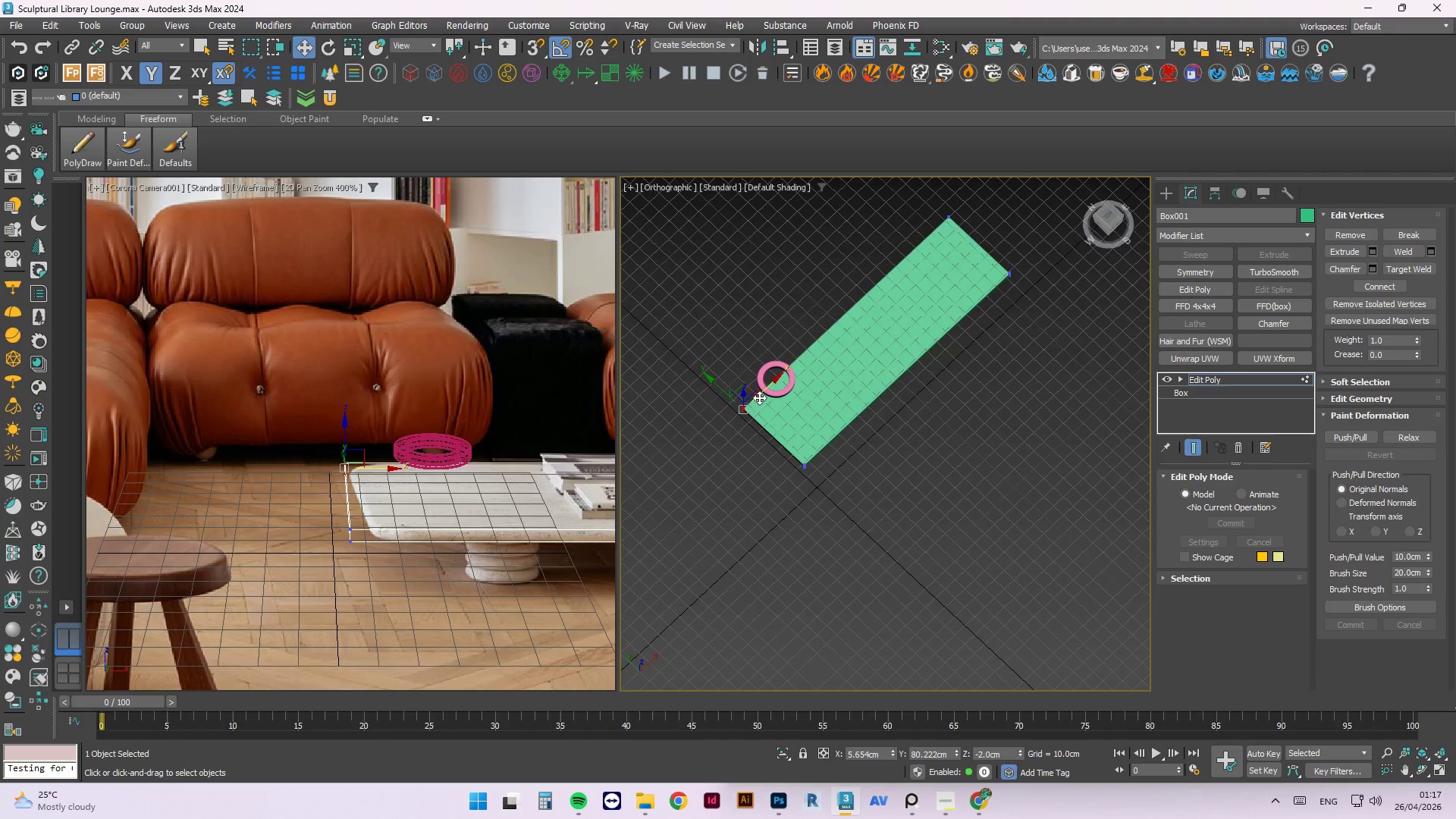 
left_click_drag(start_coordinate=[759, 397], to_coordinate=[747, 408])
 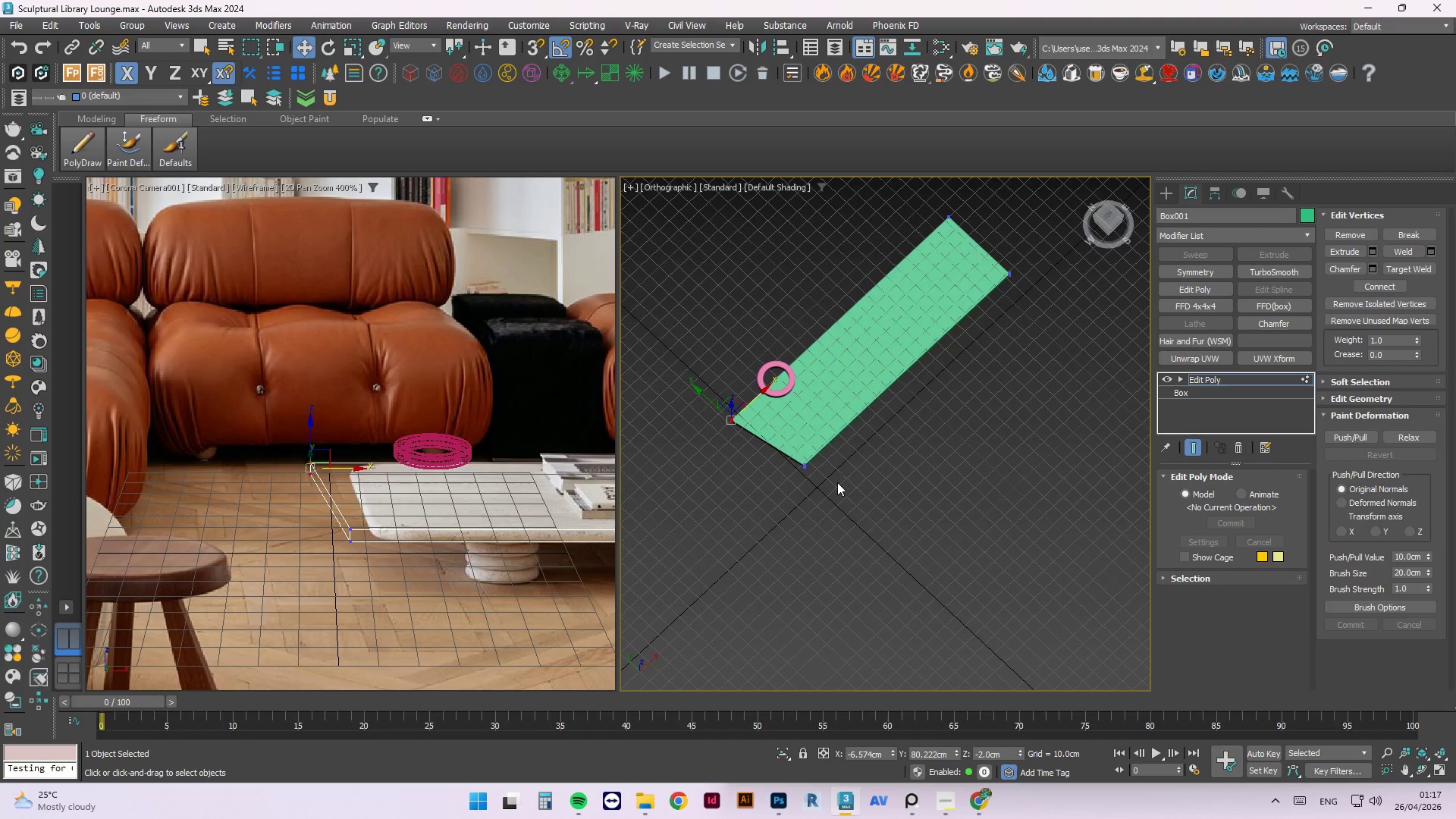 
left_click_drag(start_coordinate=[837, 482], to_coordinate=[777, 438])
 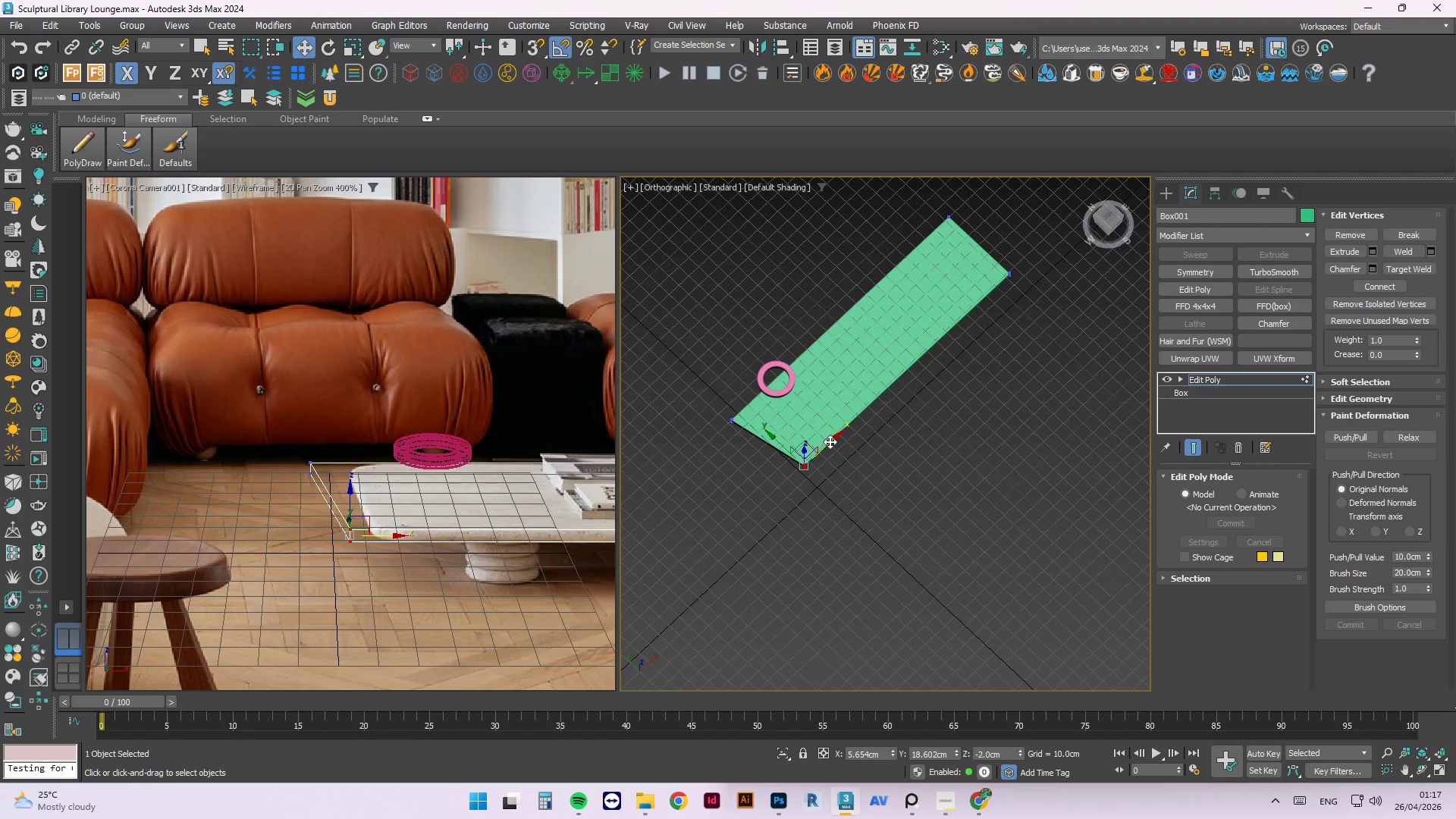 
left_click_drag(start_coordinate=[828, 443], to_coordinate=[839, 438])
 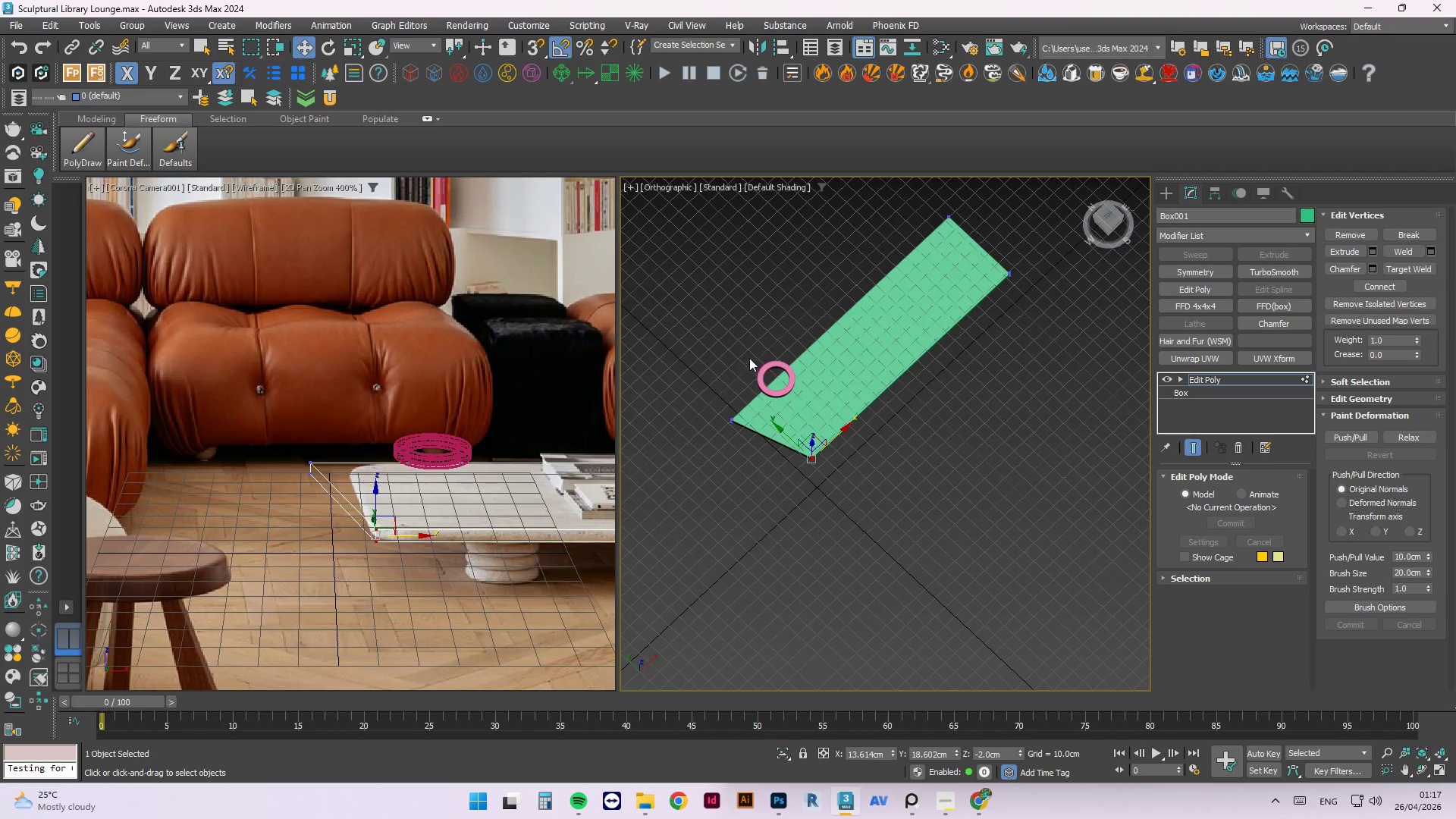 
left_click_drag(start_coordinate=[753, 349], to_coordinate=[709, 470])
 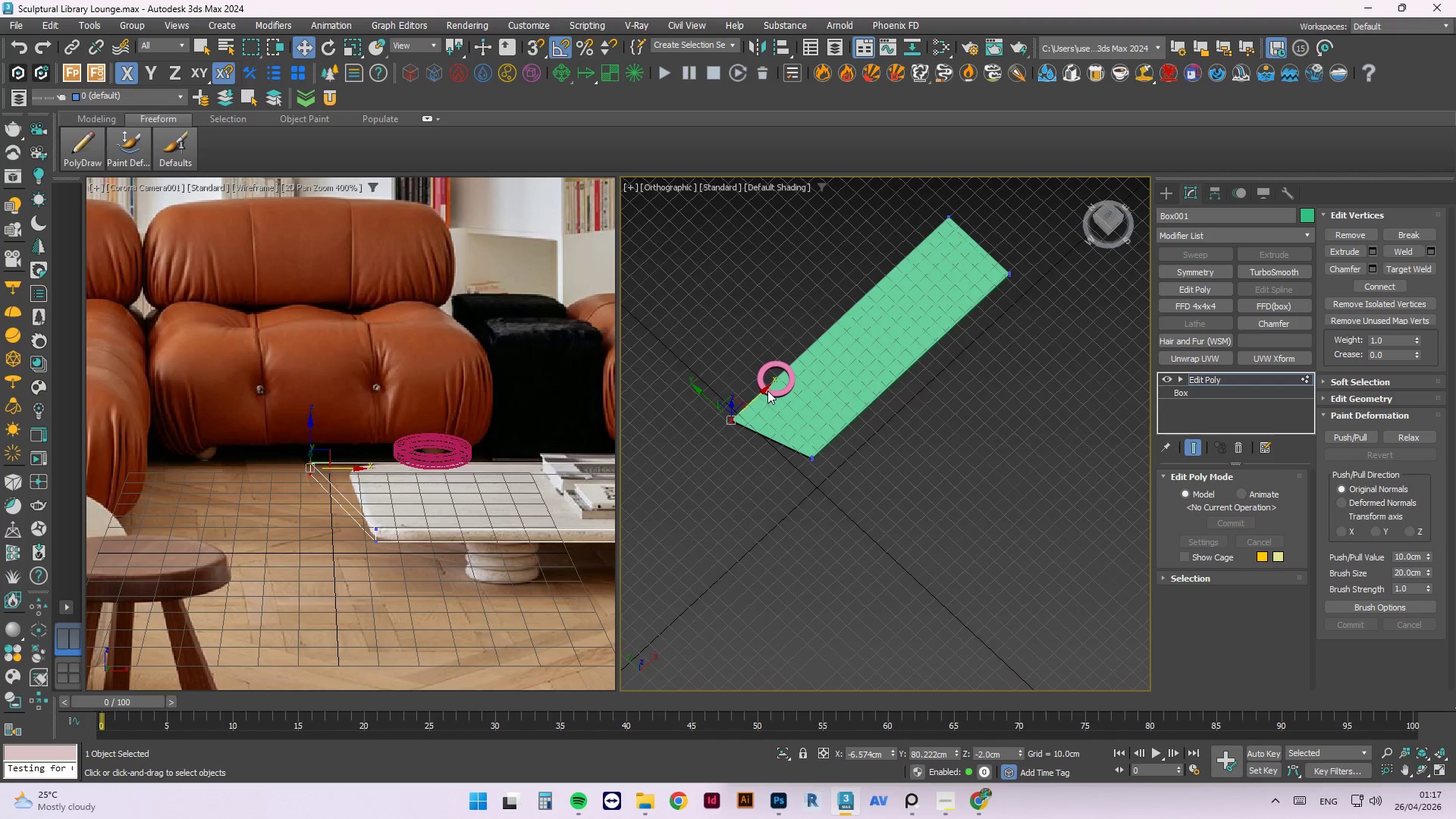 
left_click_drag(start_coordinate=[762, 391], to_coordinate=[770, 376])
 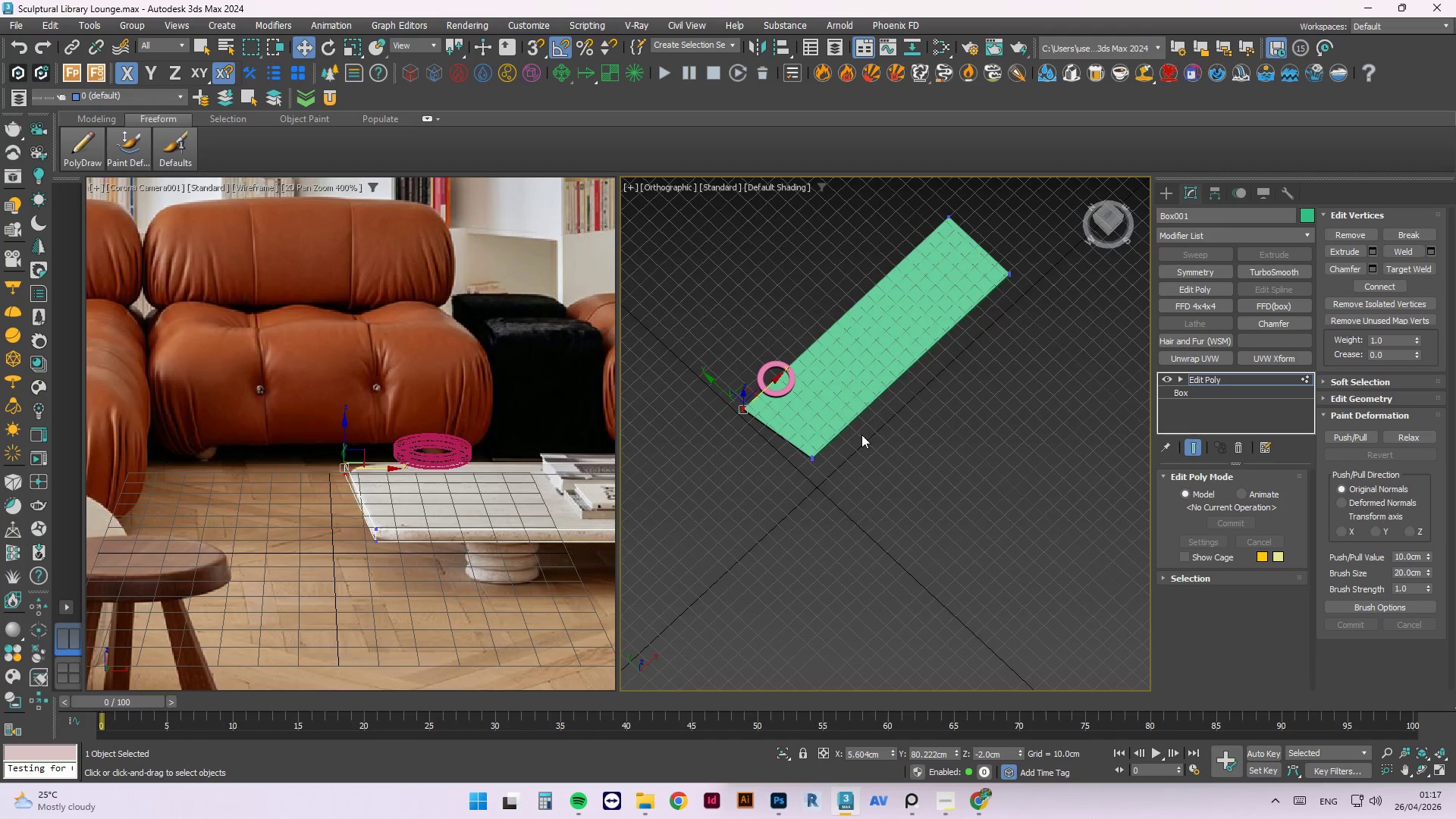 
left_click([861, 435])
 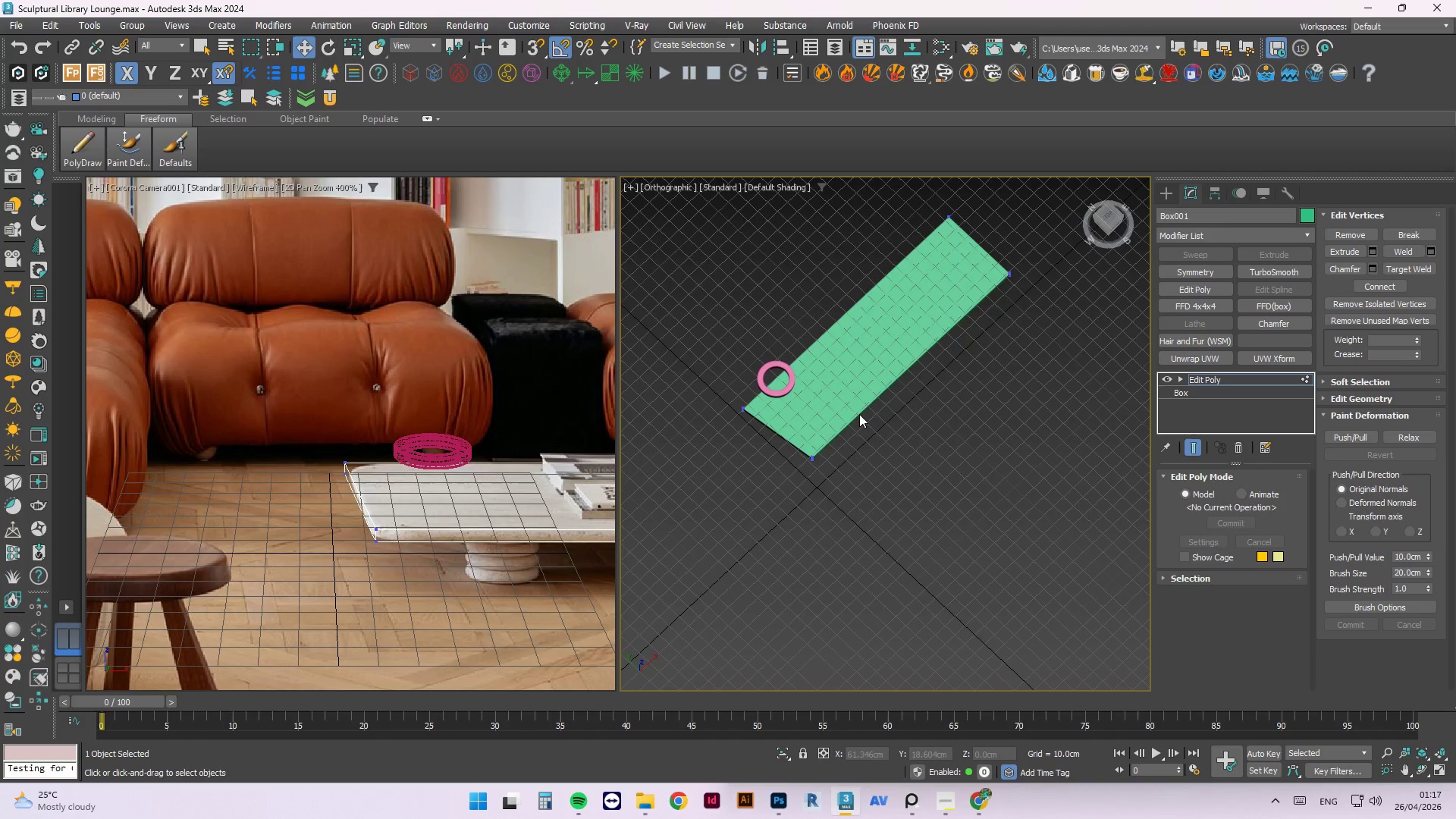 
right_click([858, 413])
 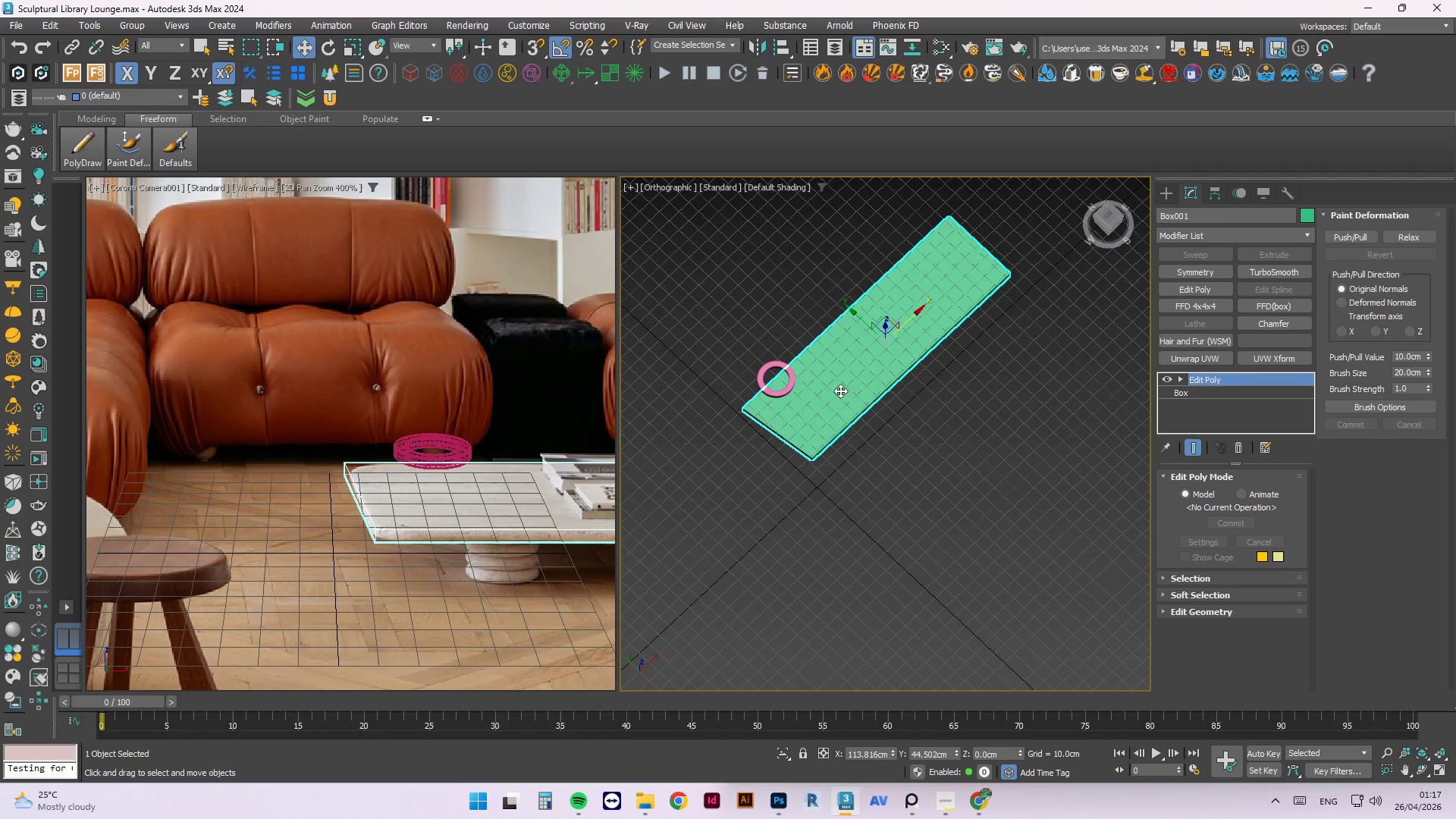 
double_click([843, 388])
 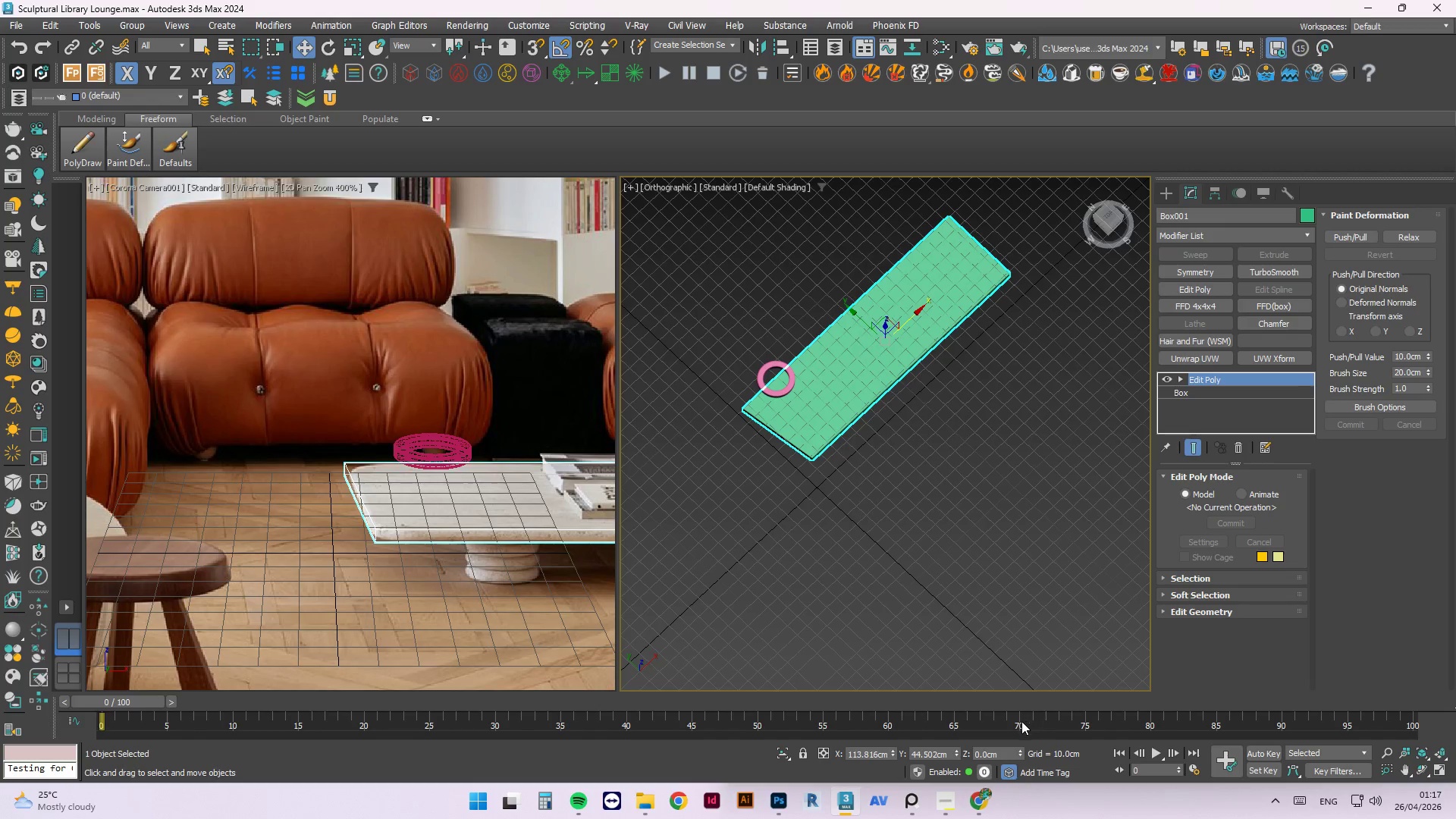 
left_click([997, 743])
 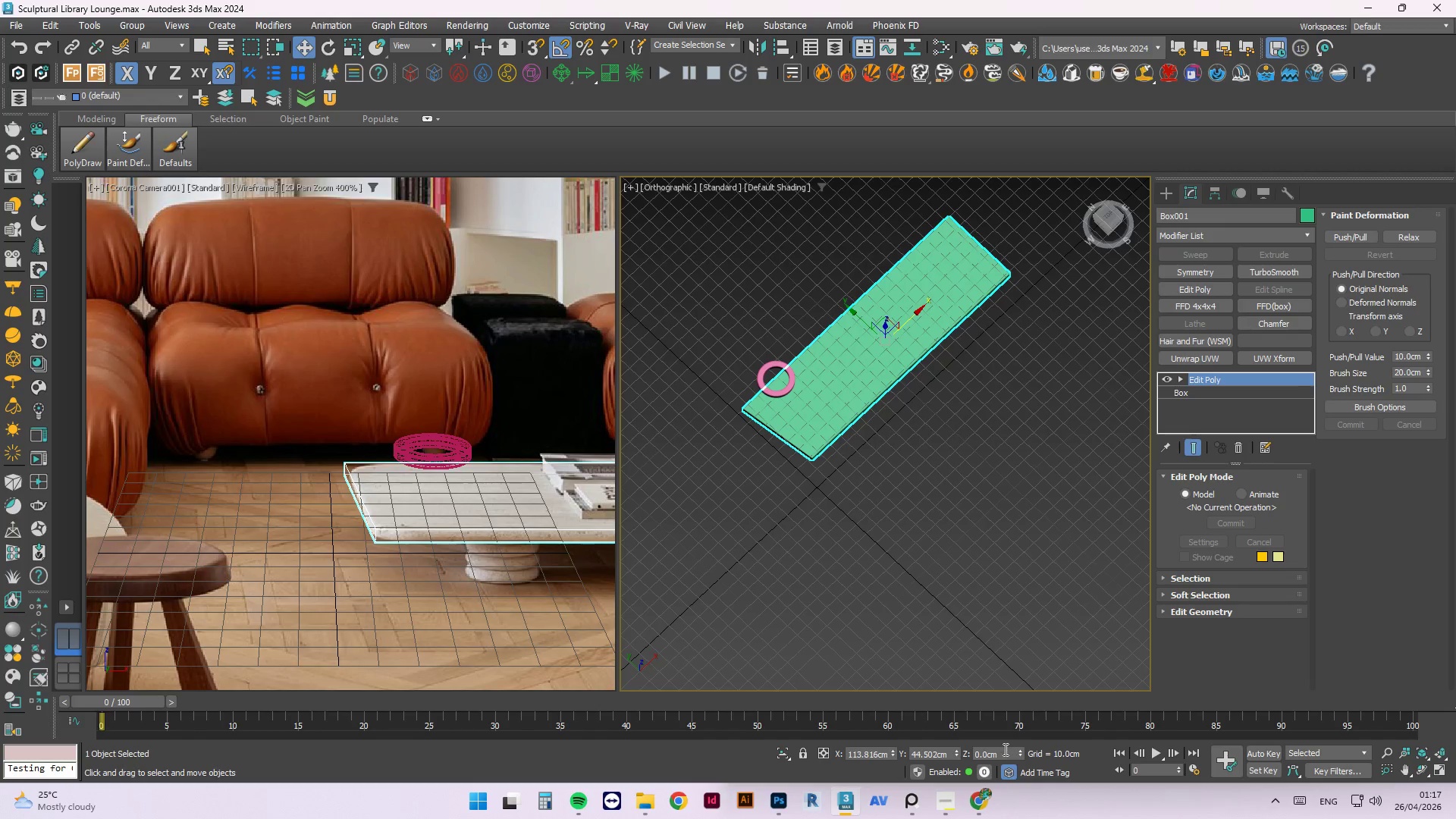 
left_click_drag(start_coordinate=[1005, 749], to_coordinate=[957, 733])
 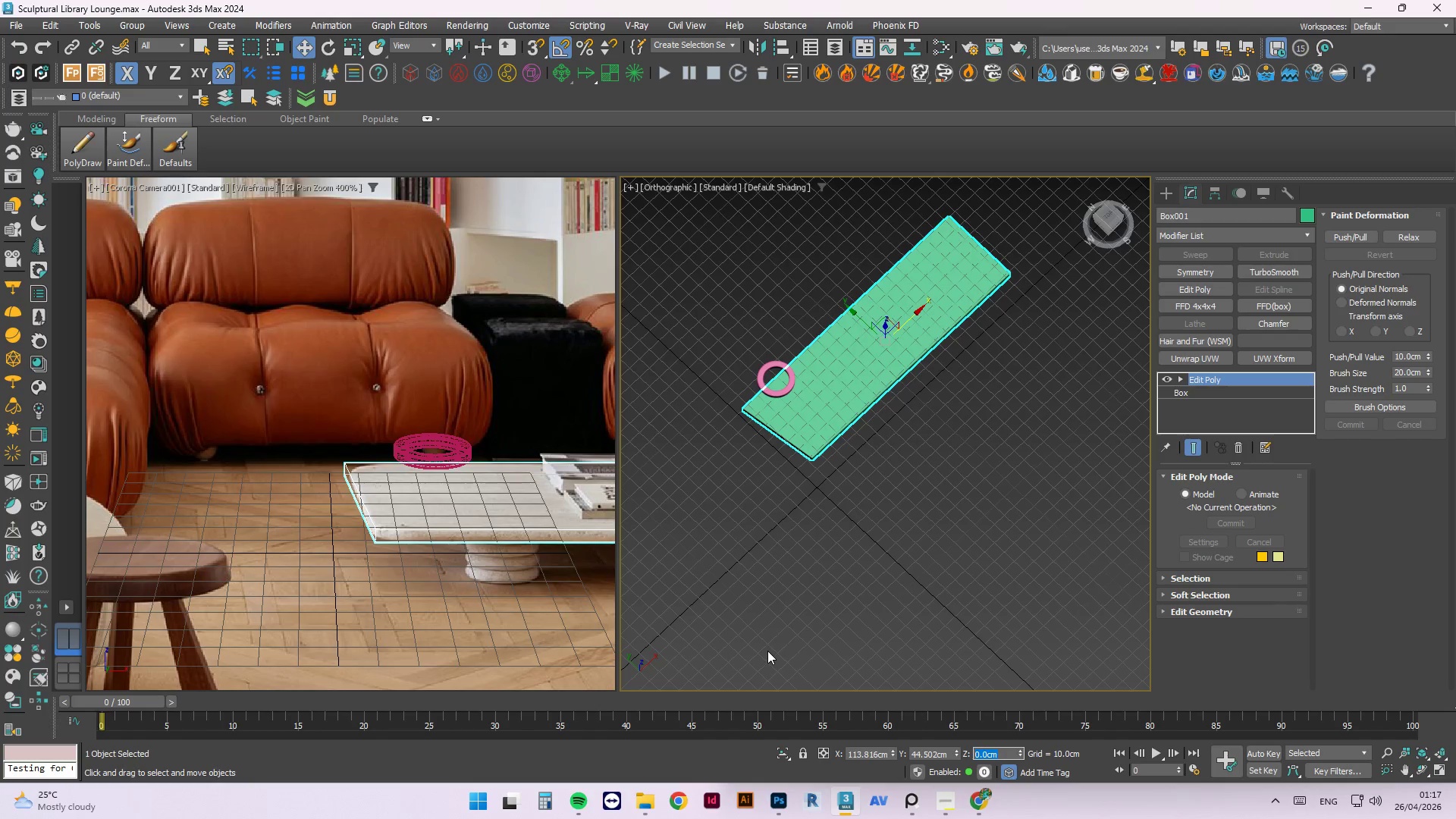 
key(NumpadSubtract)
 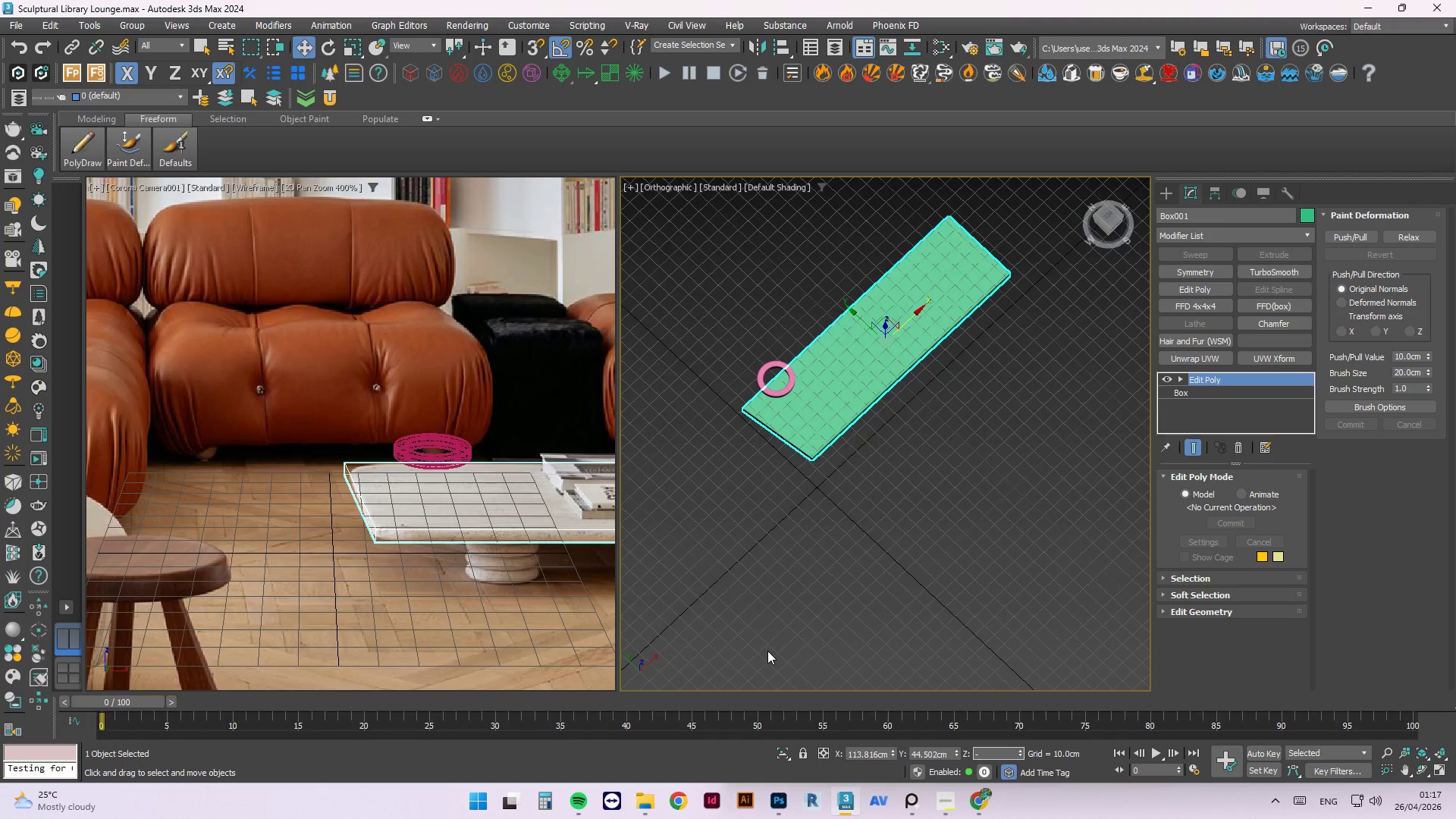 
key(Numpad5)
 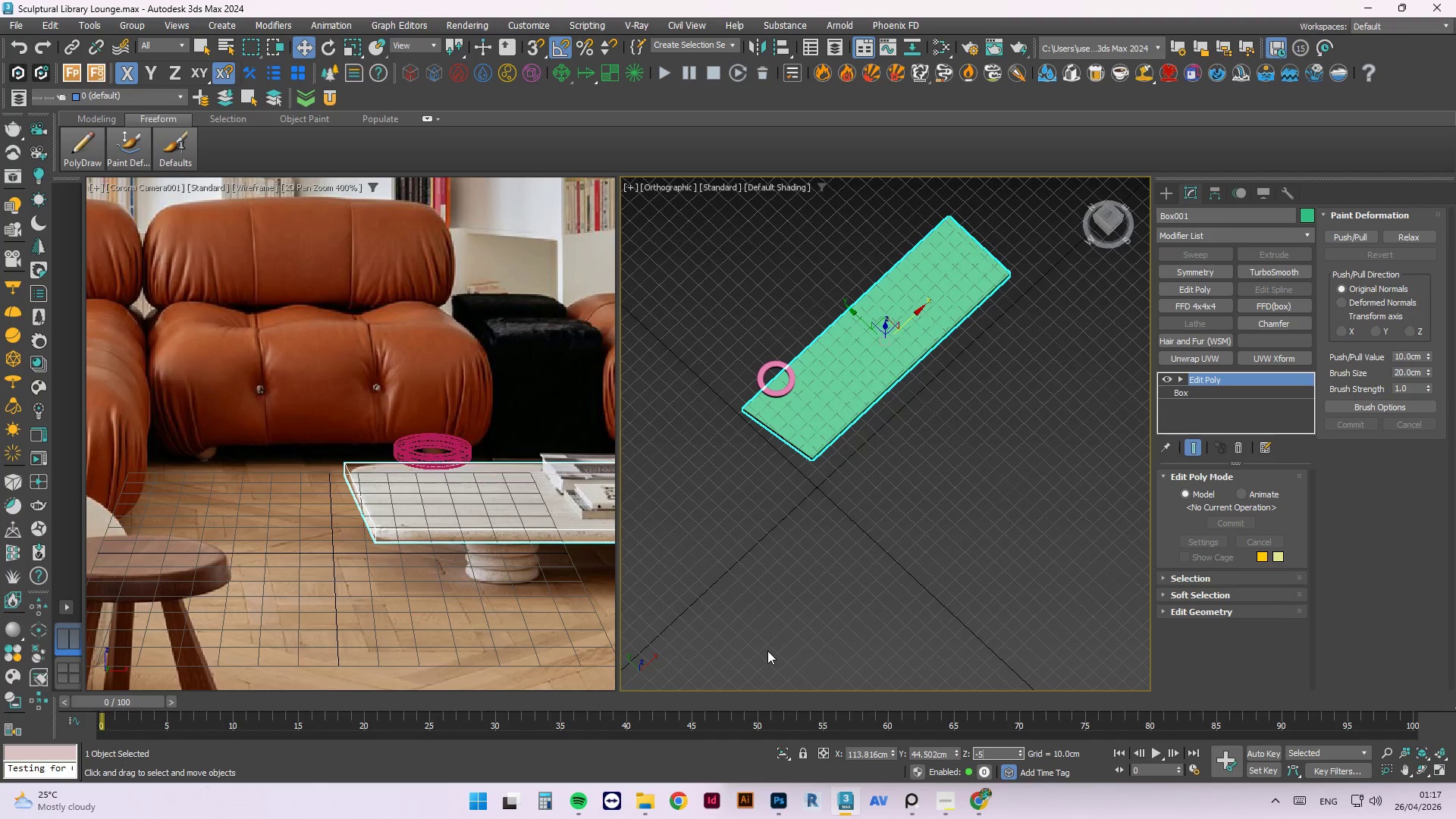 
key(NumpadEnter)
 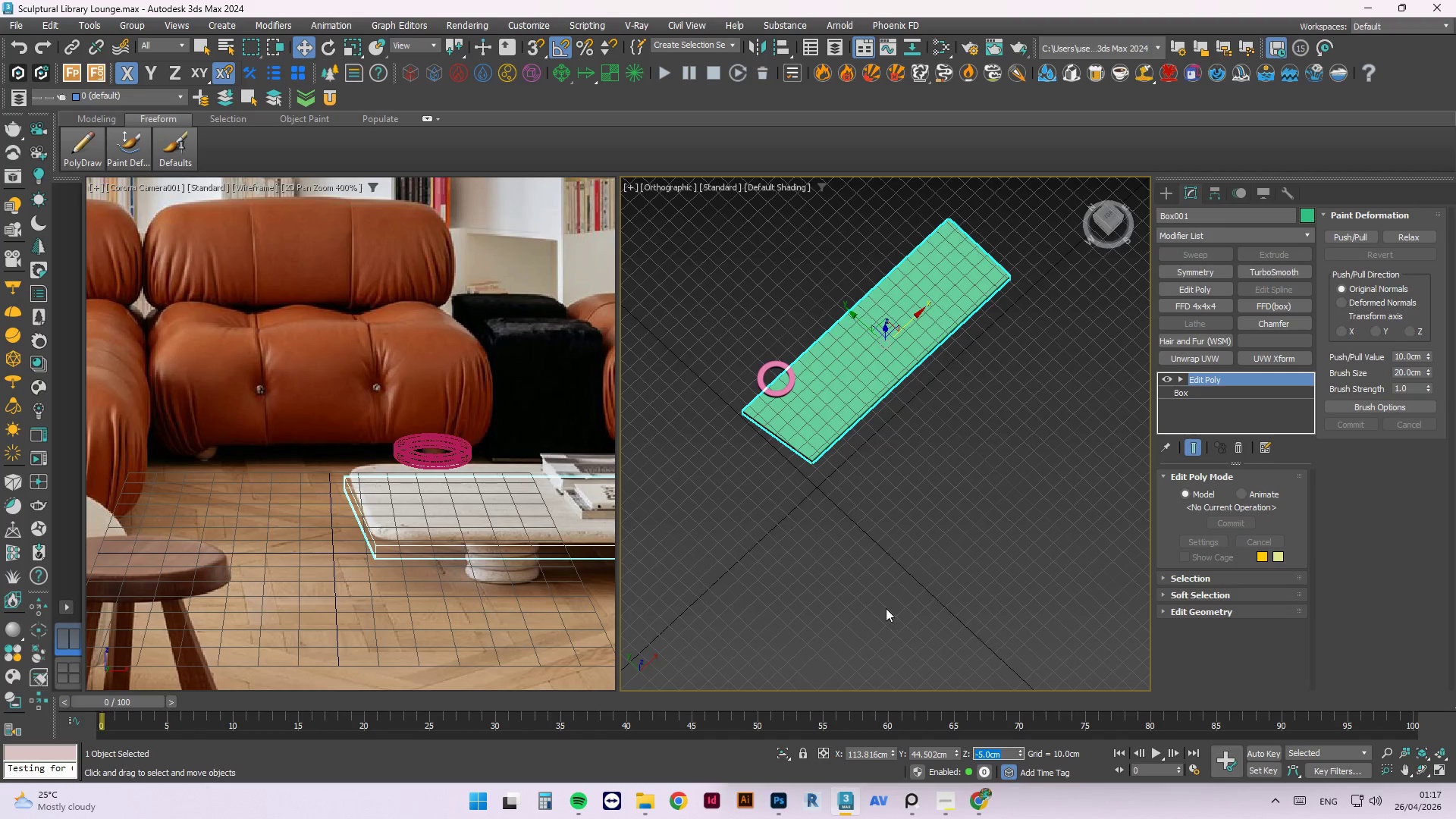 
left_click([897, 547])
 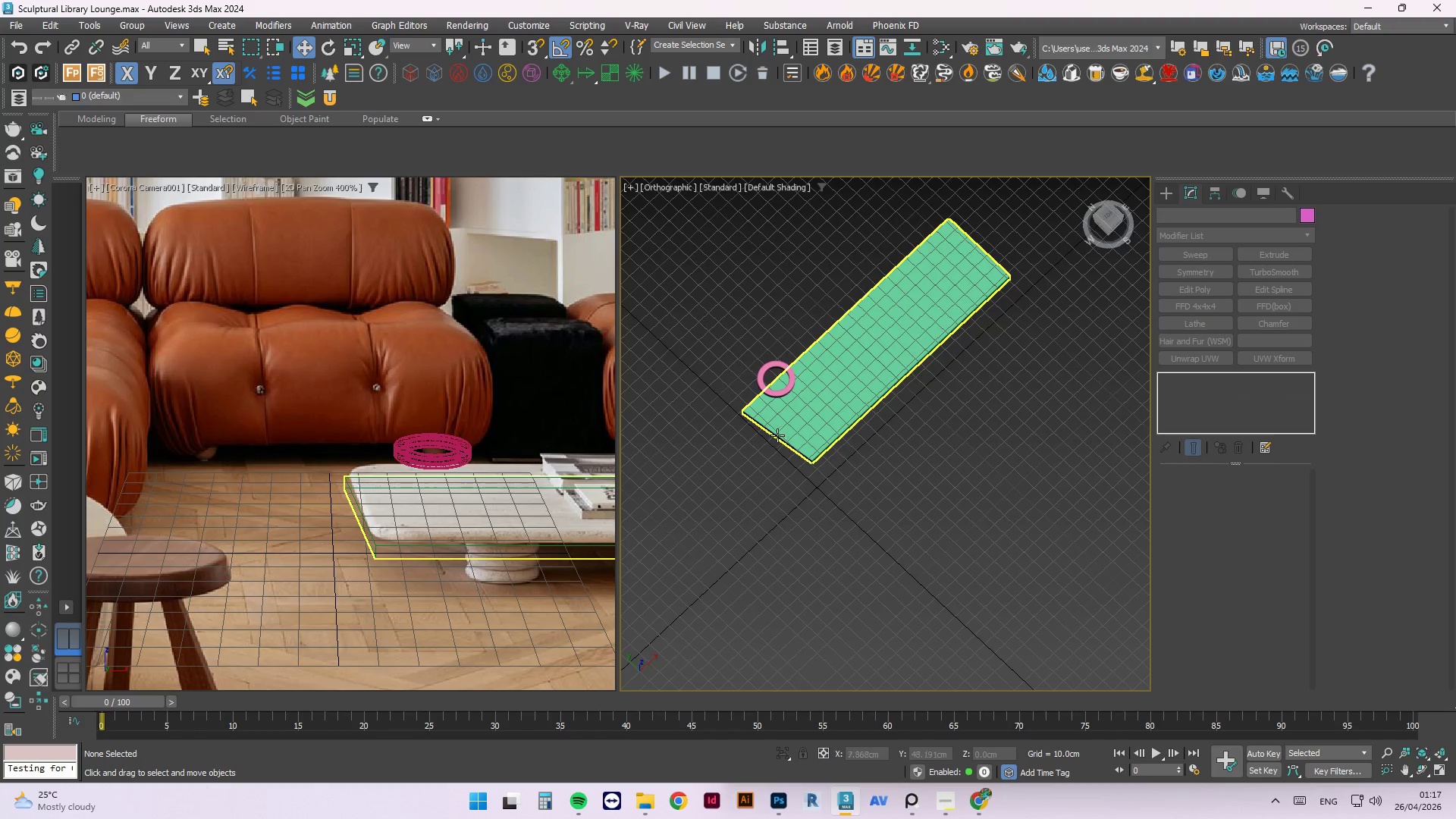 
left_click([774, 435])
 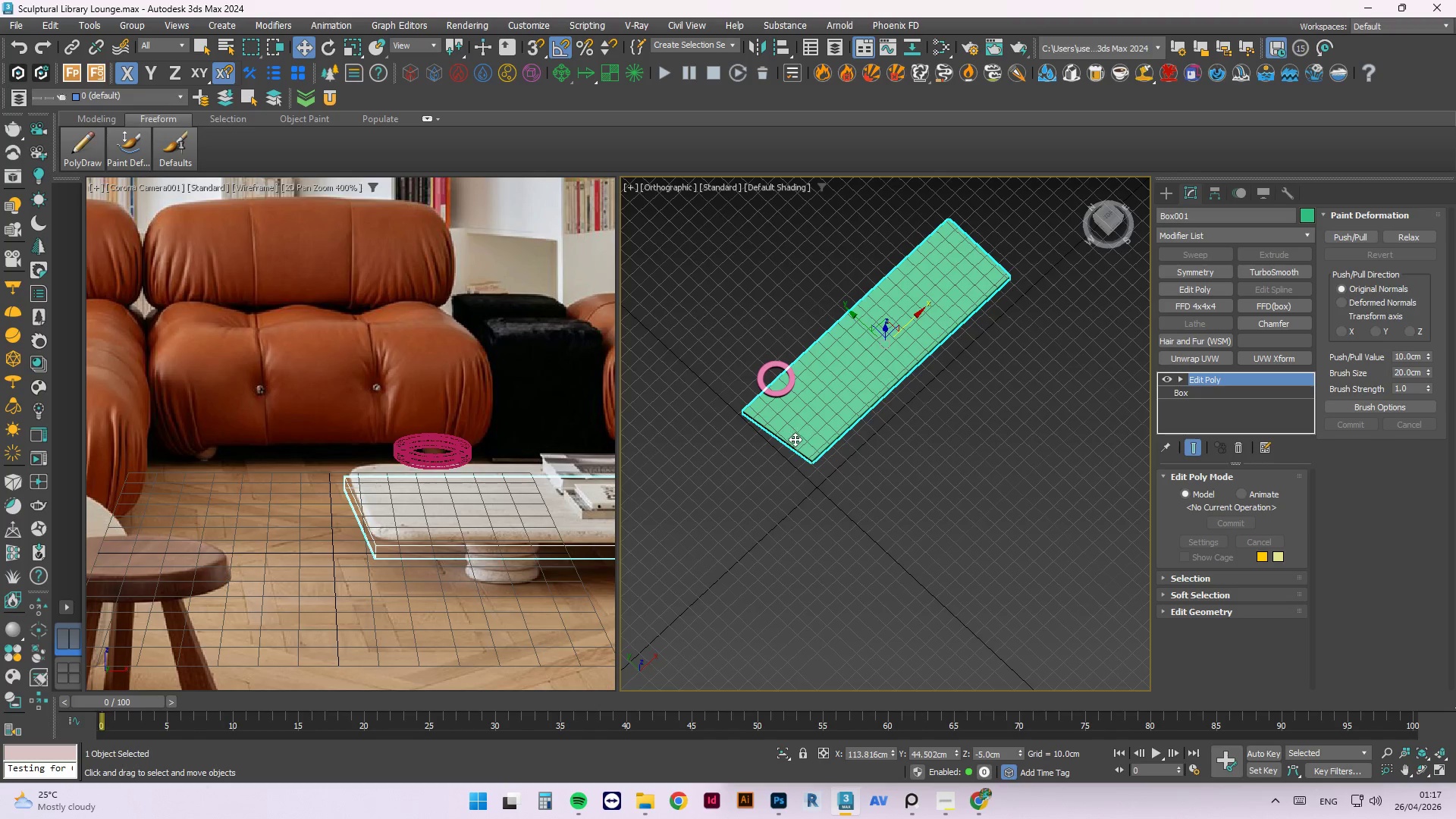 
left_click([821, 486])
 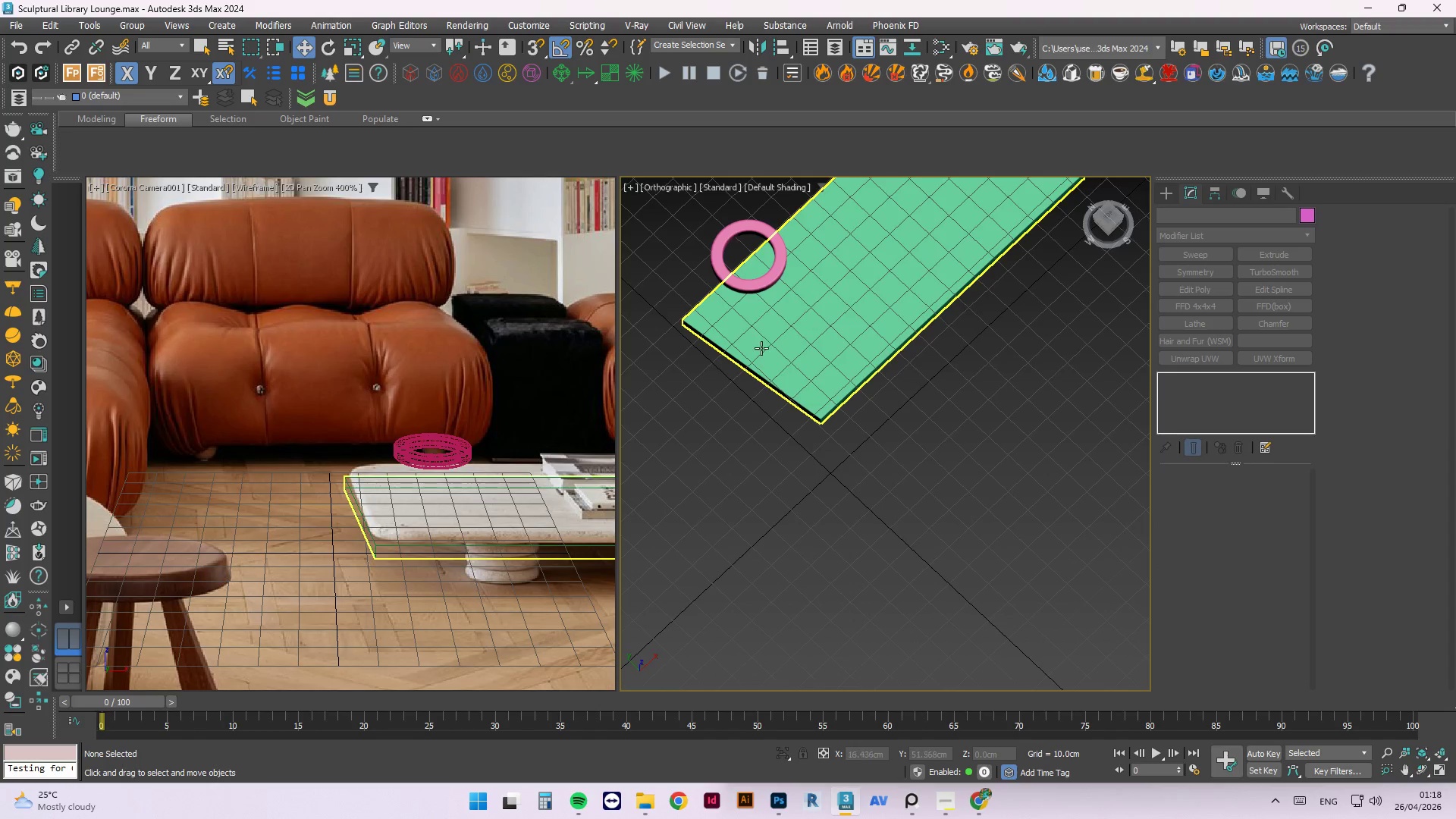 
scroll: coordinate [803, 502], scroll_direction: up, amount: 2.0
 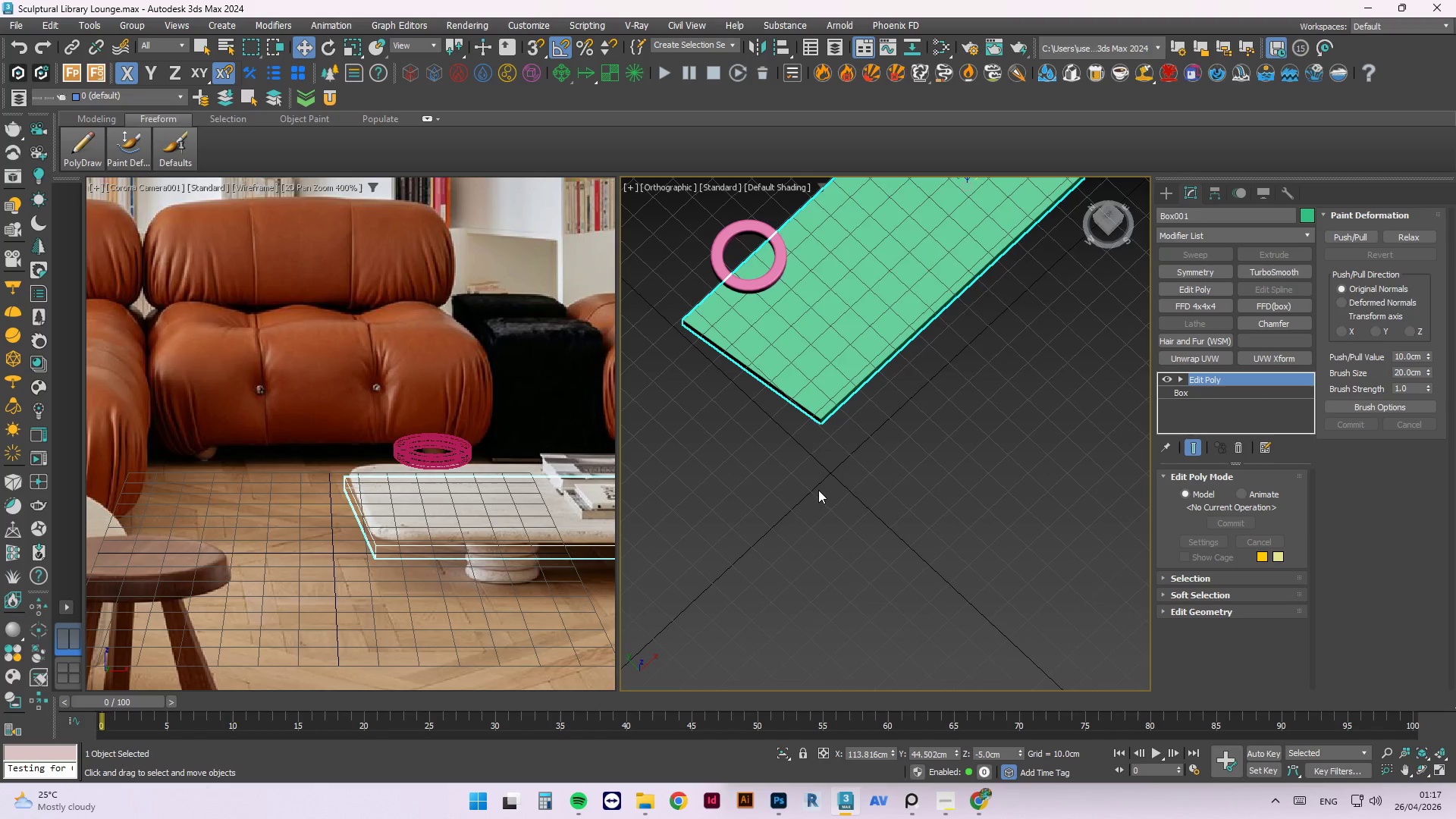 
key(Control+S)
 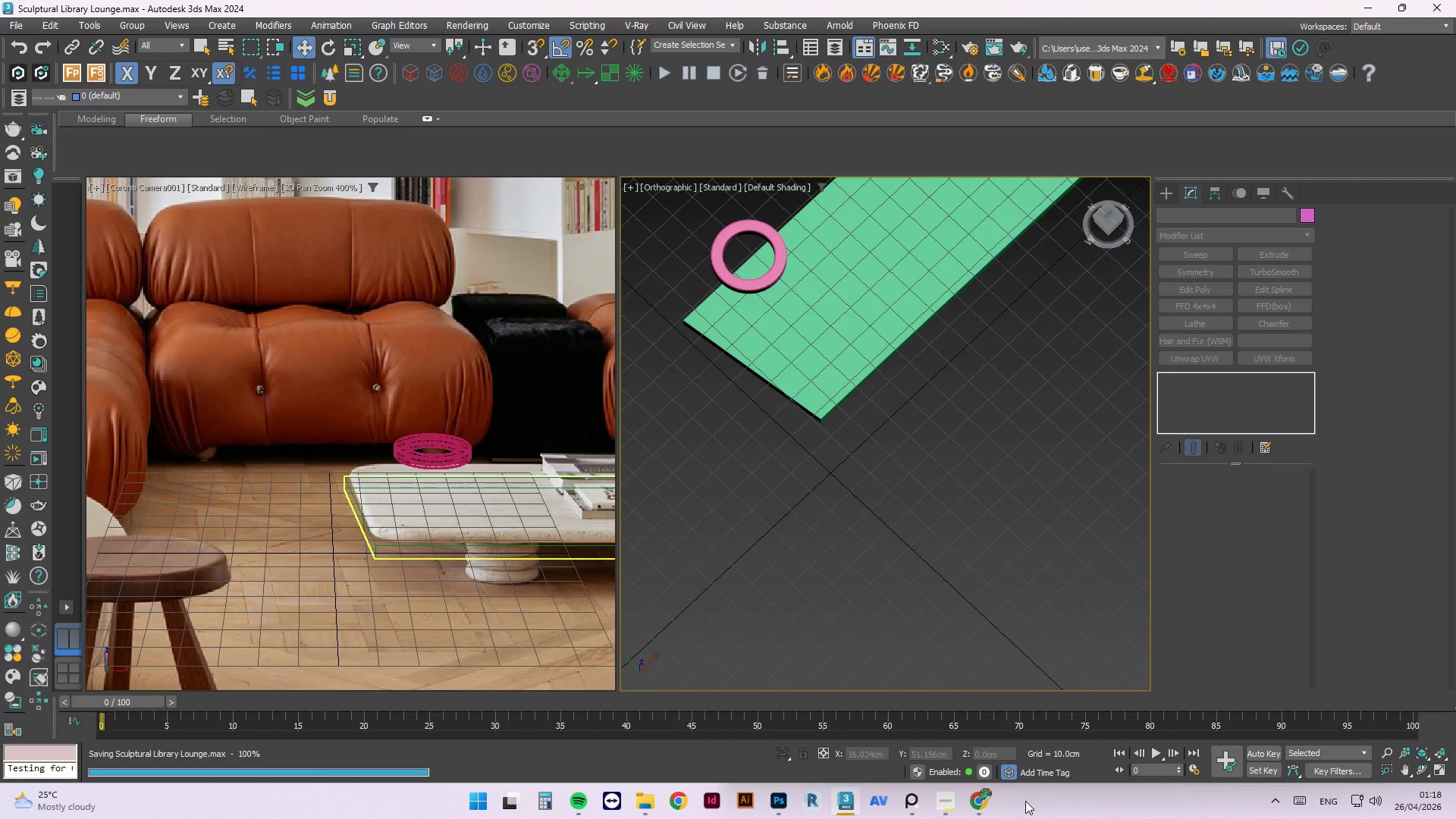 
left_click([1000, 793])
 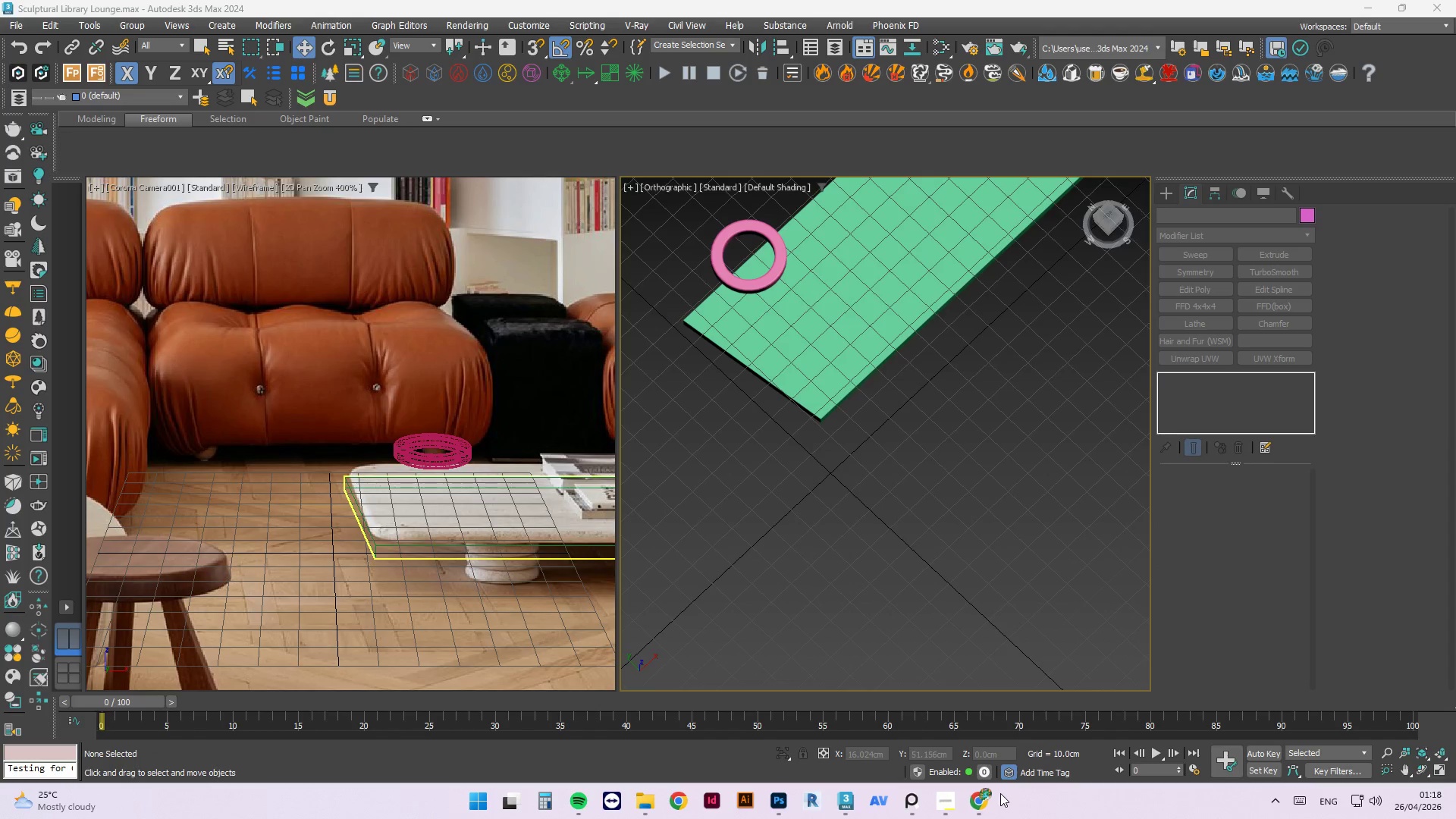 
left_click([984, 796])
 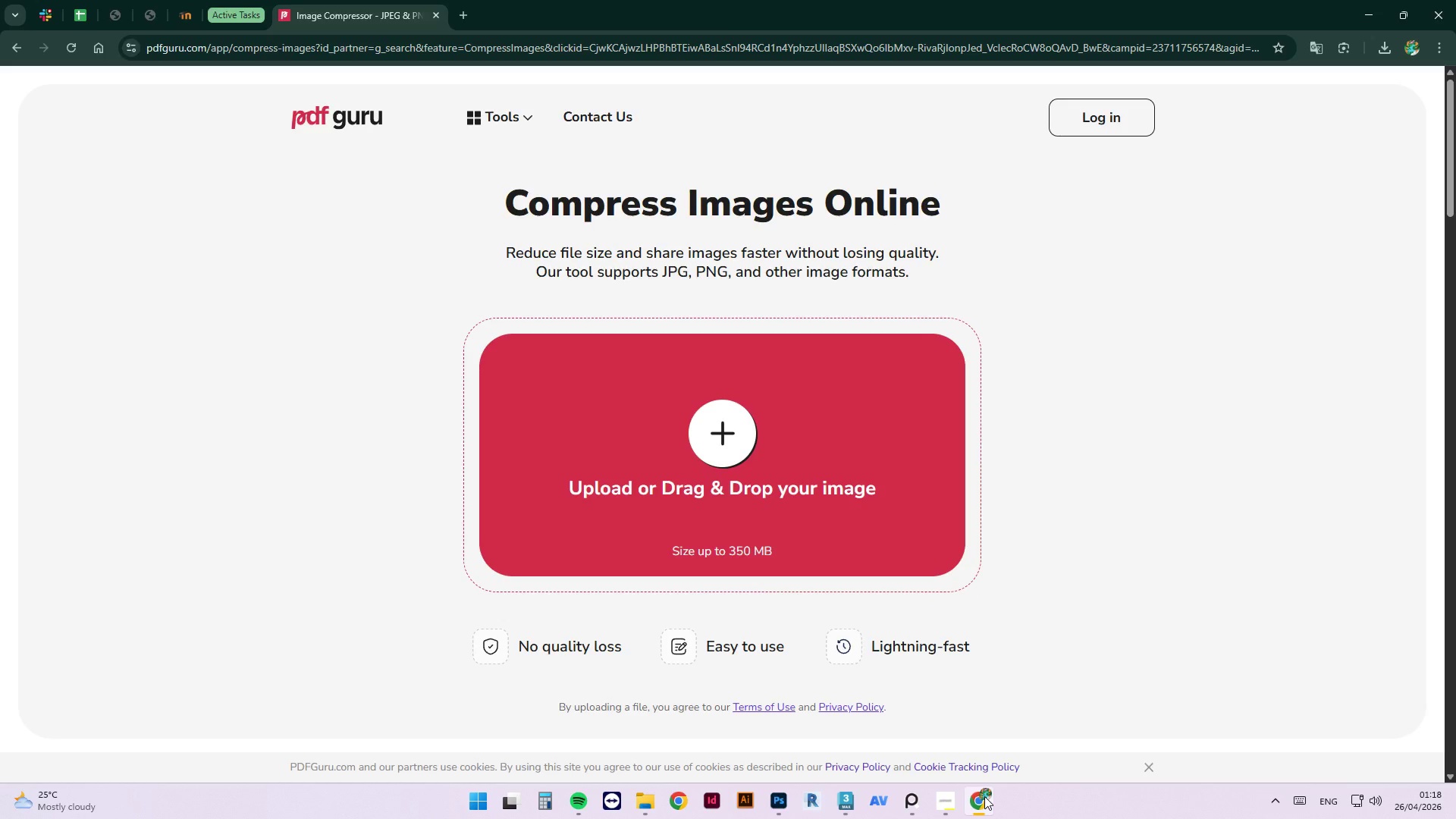 
left_click([984, 796])
 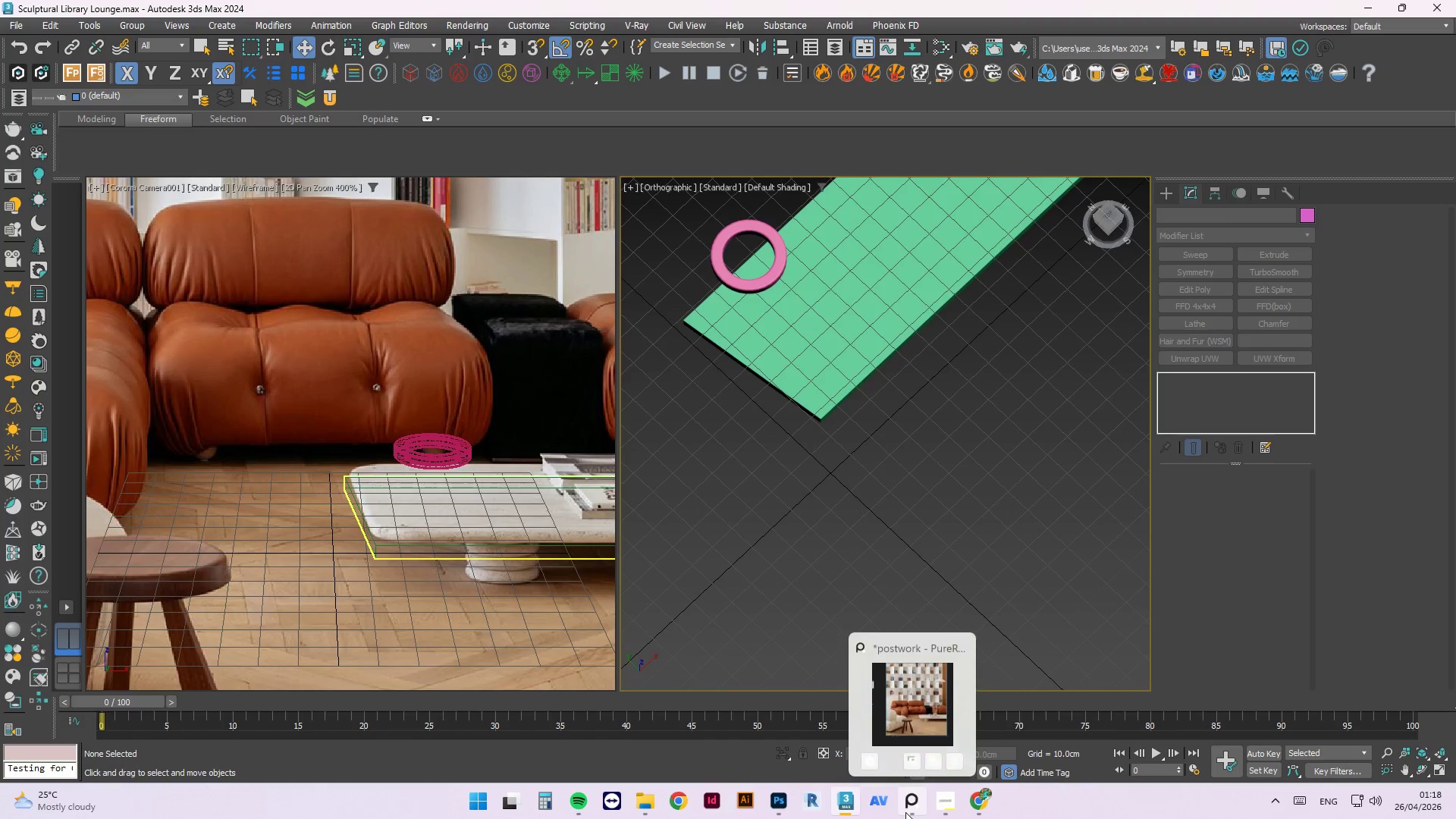 
left_click([936, 811])
 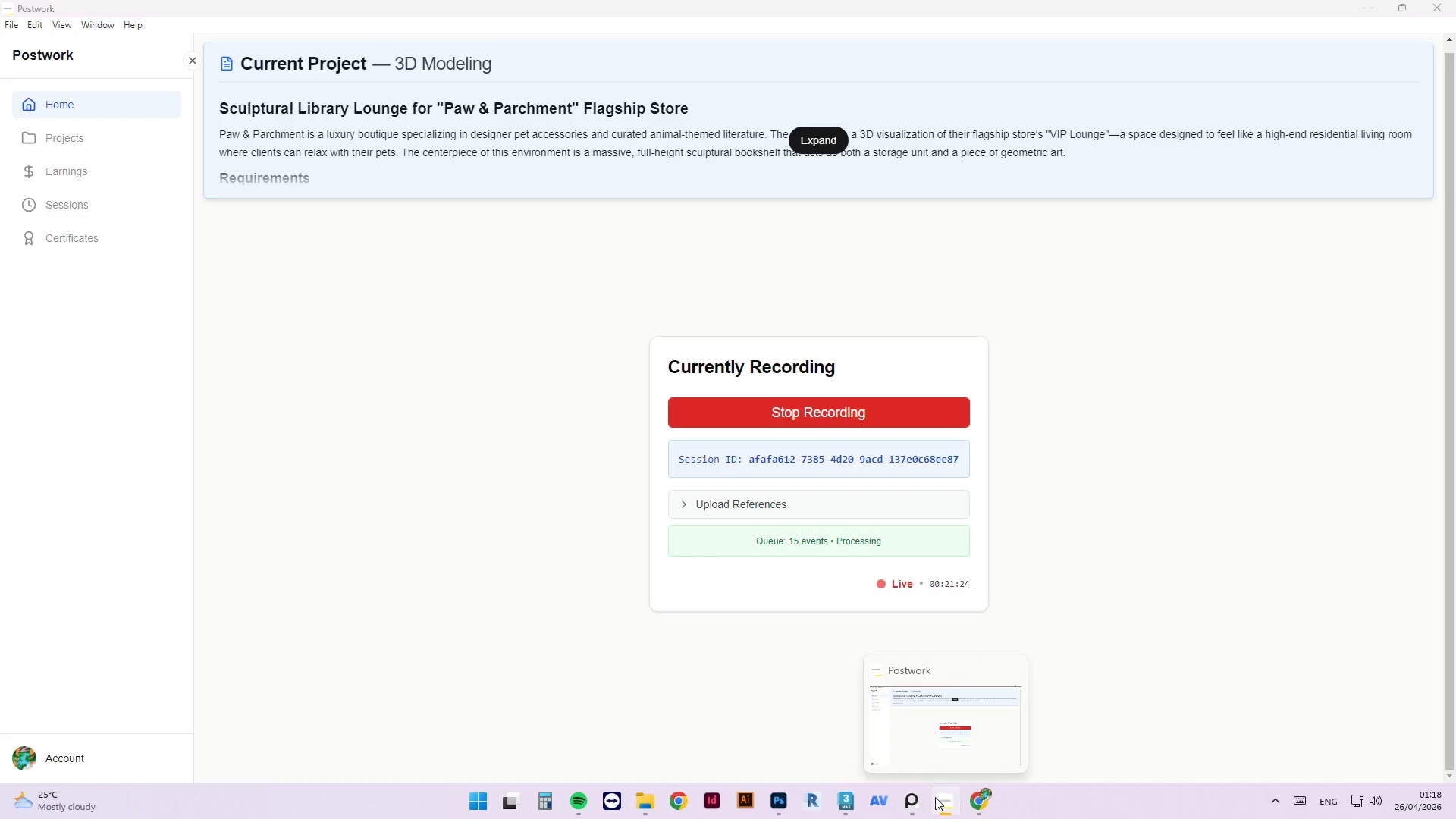 
scroll: coordinate [868, 567], scroll_direction: down, amount: 4.0
 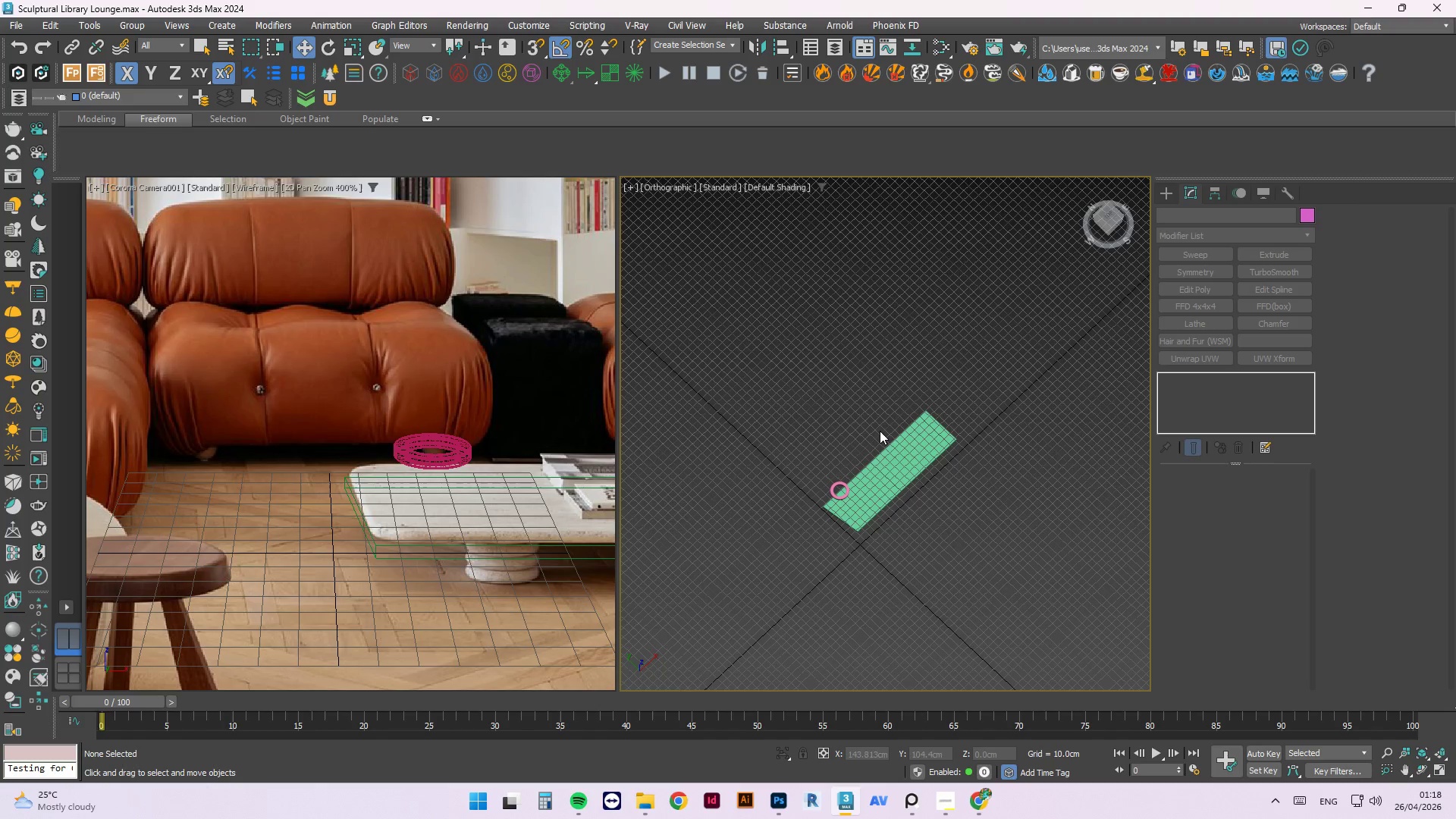 
wait(6.38)
 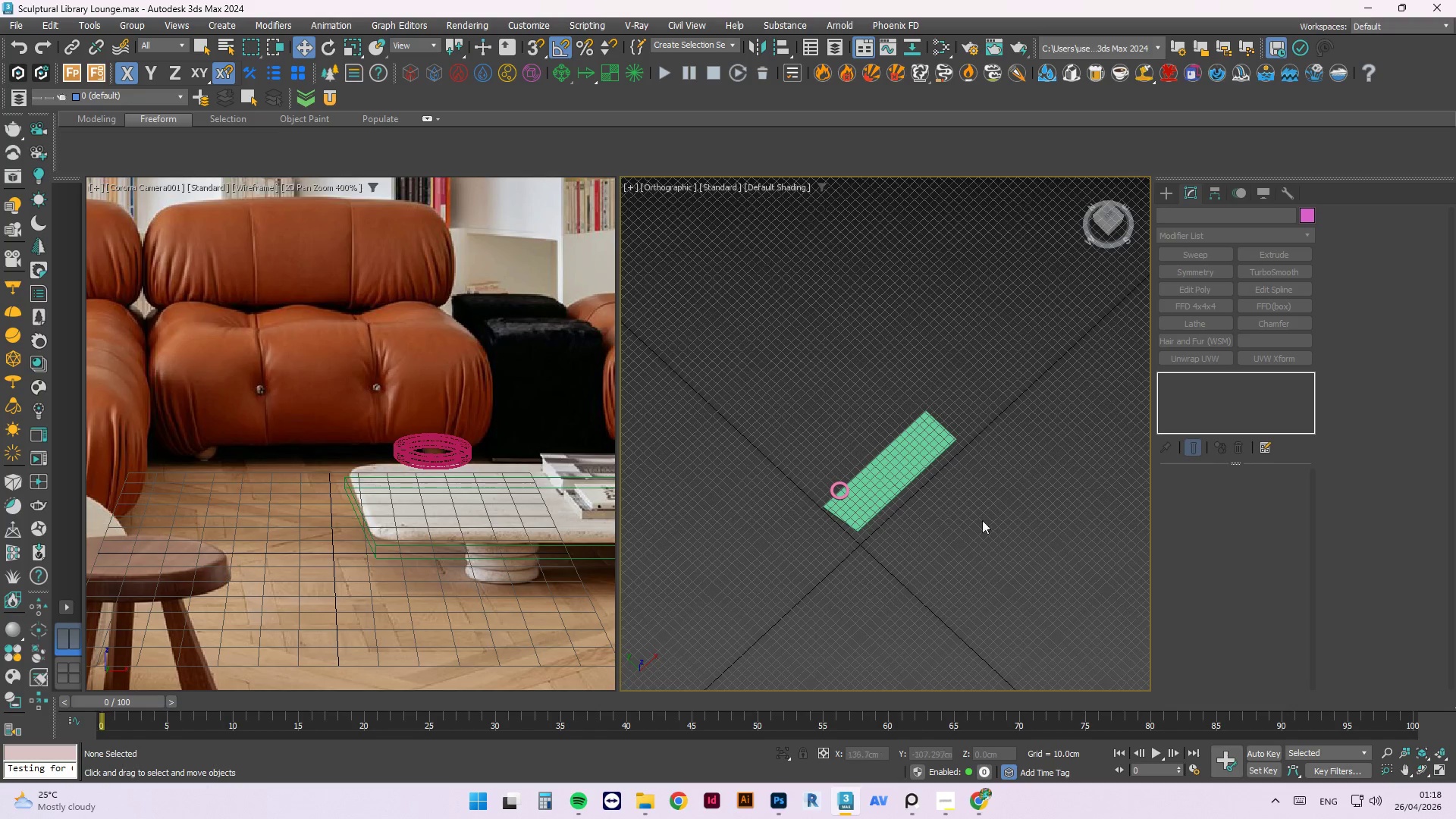 
scroll: coordinate [433, 247], scroll_direction: down, amount: 6.0
 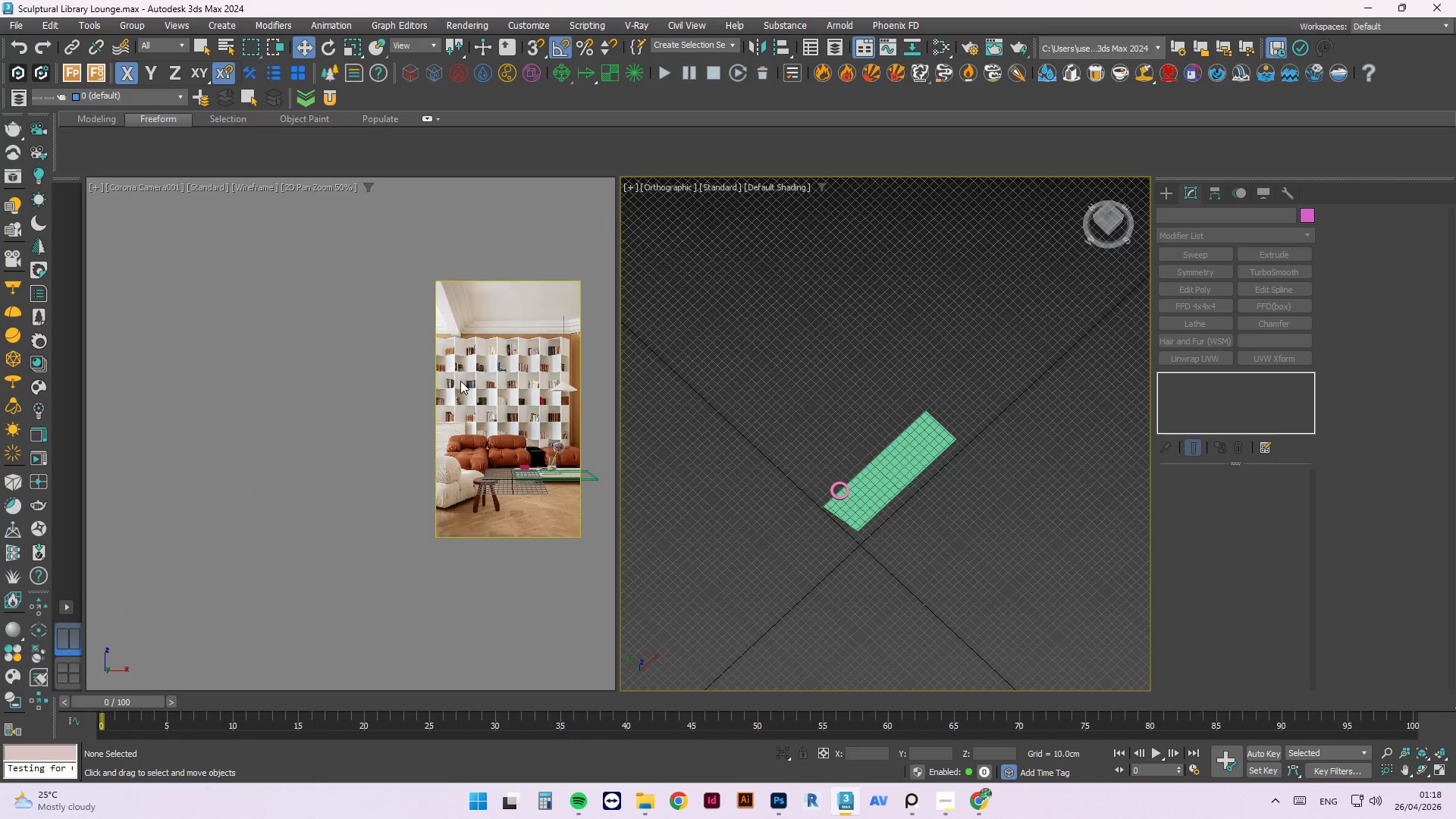 
scroll: coordinate [460, 381], scroll_direction: up, amount: 1.0
 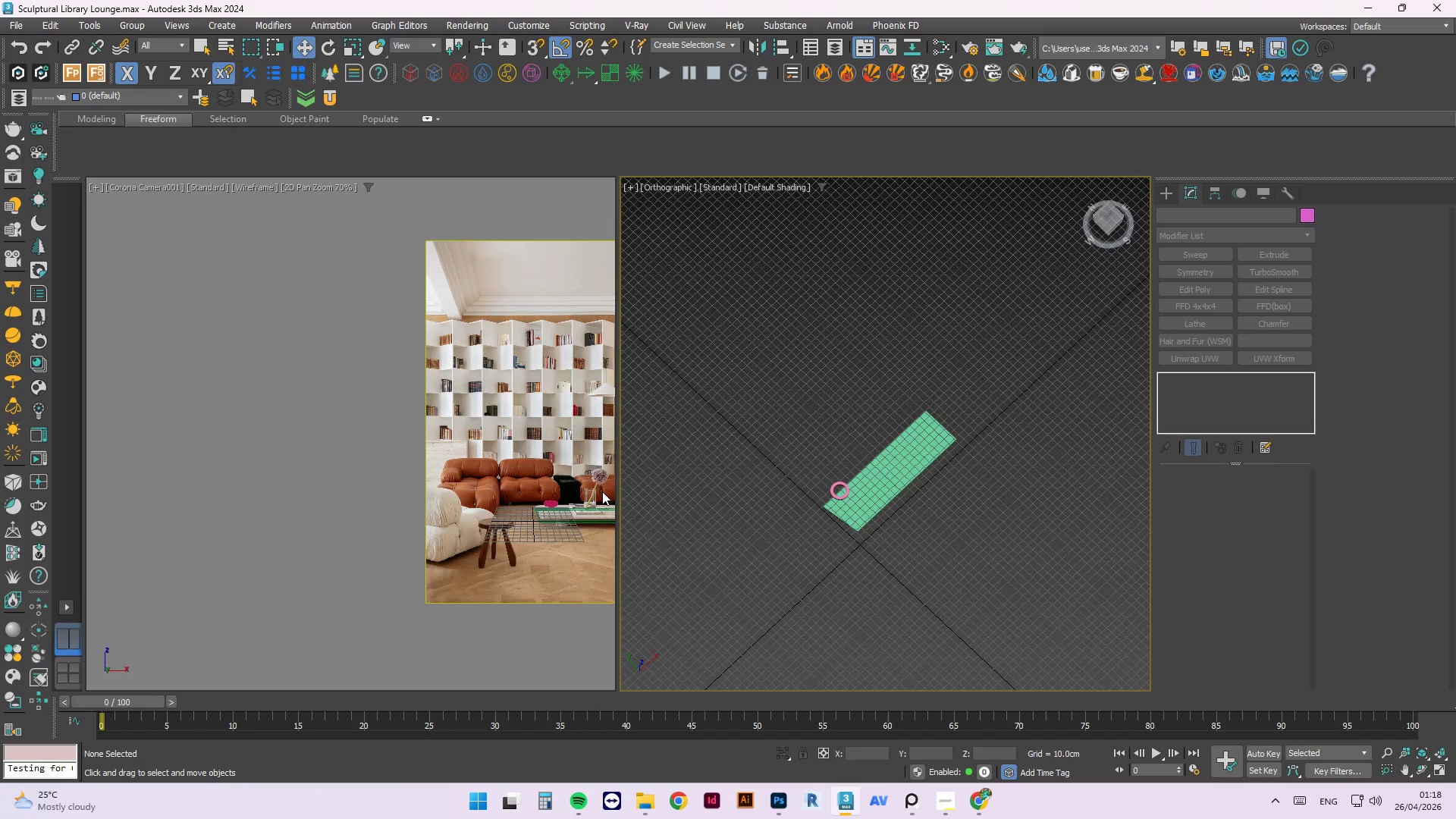 
left_click([767, 438])
 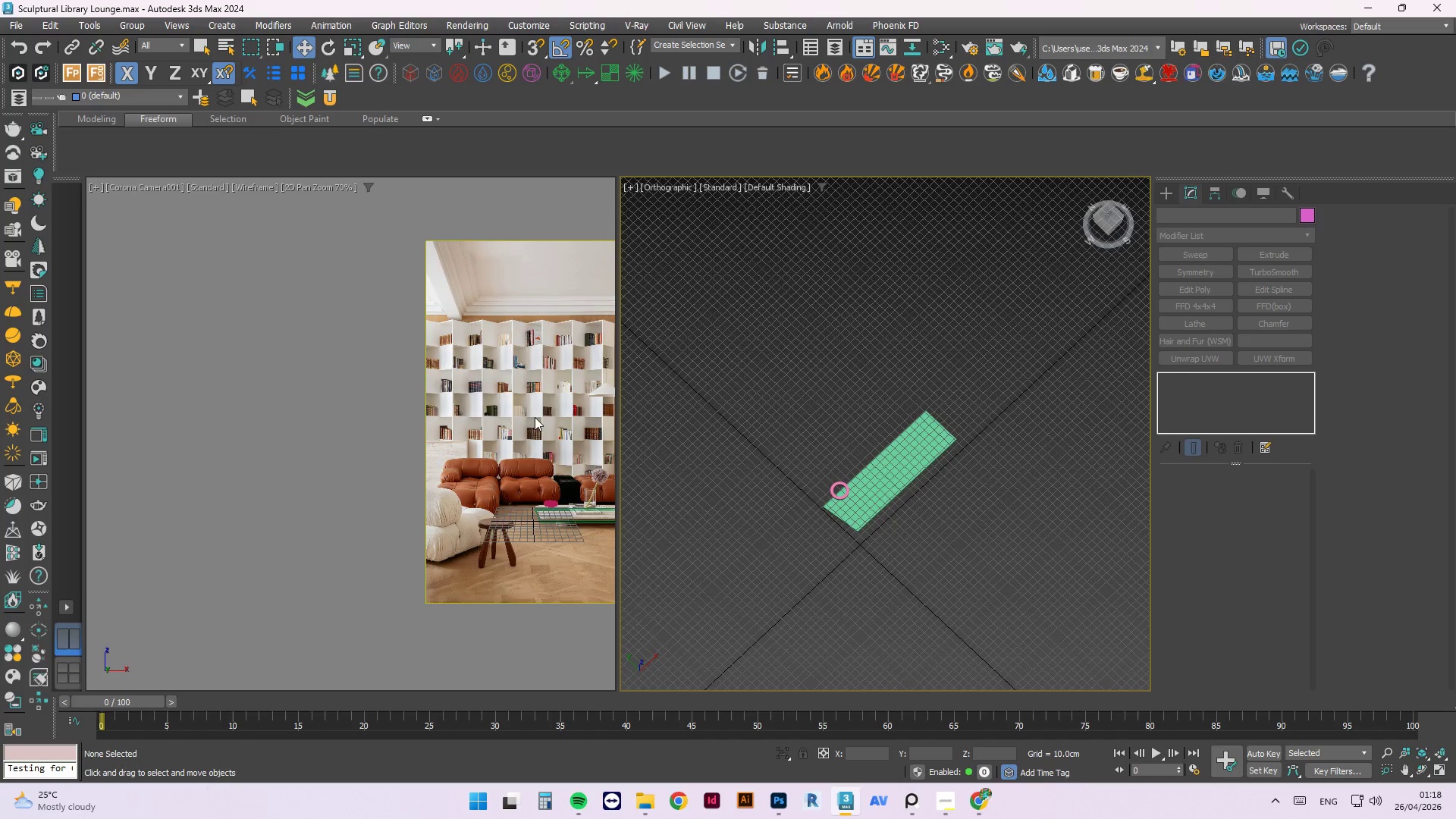 
left_click([842, 297])
 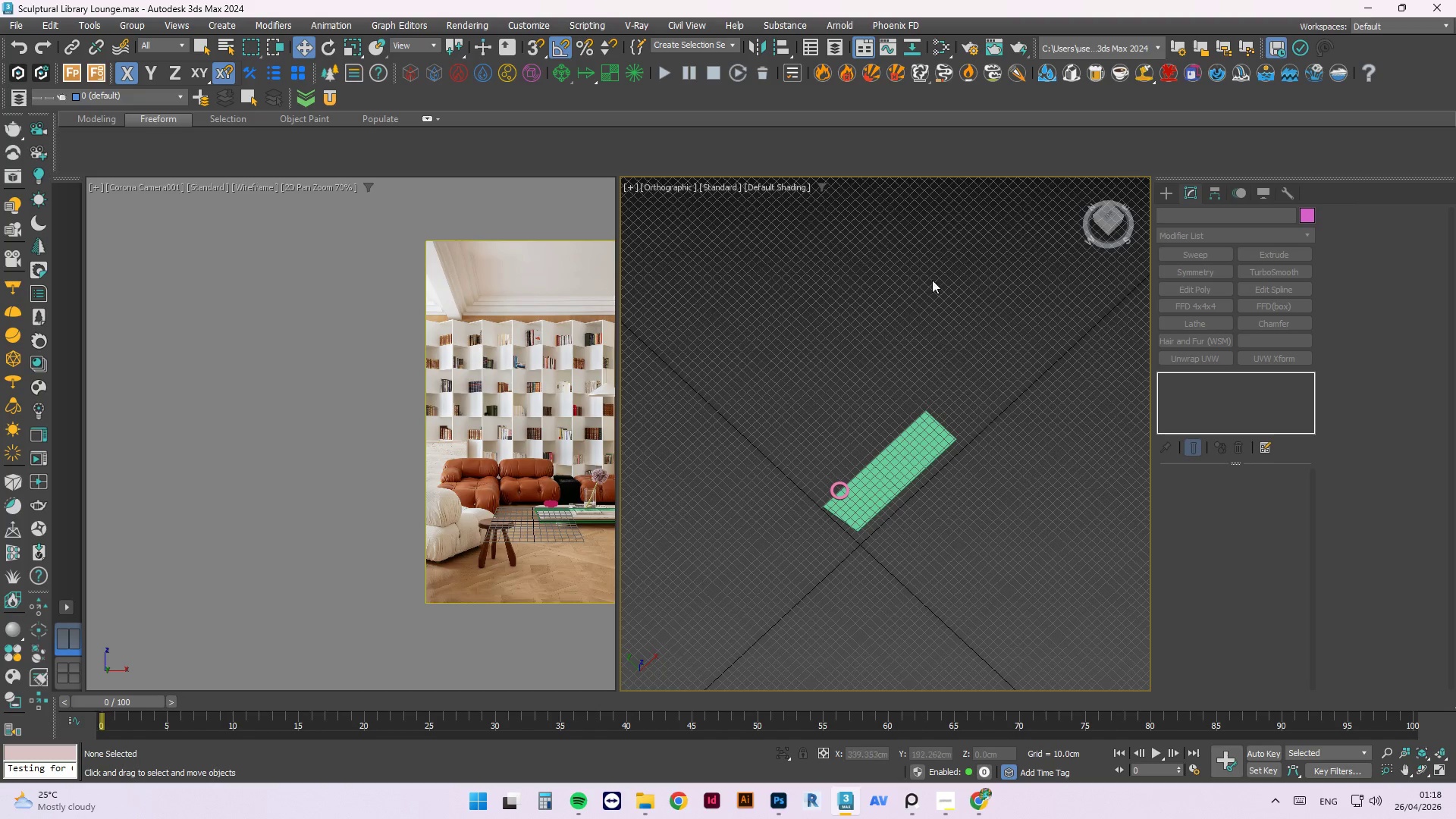 
key(F)
 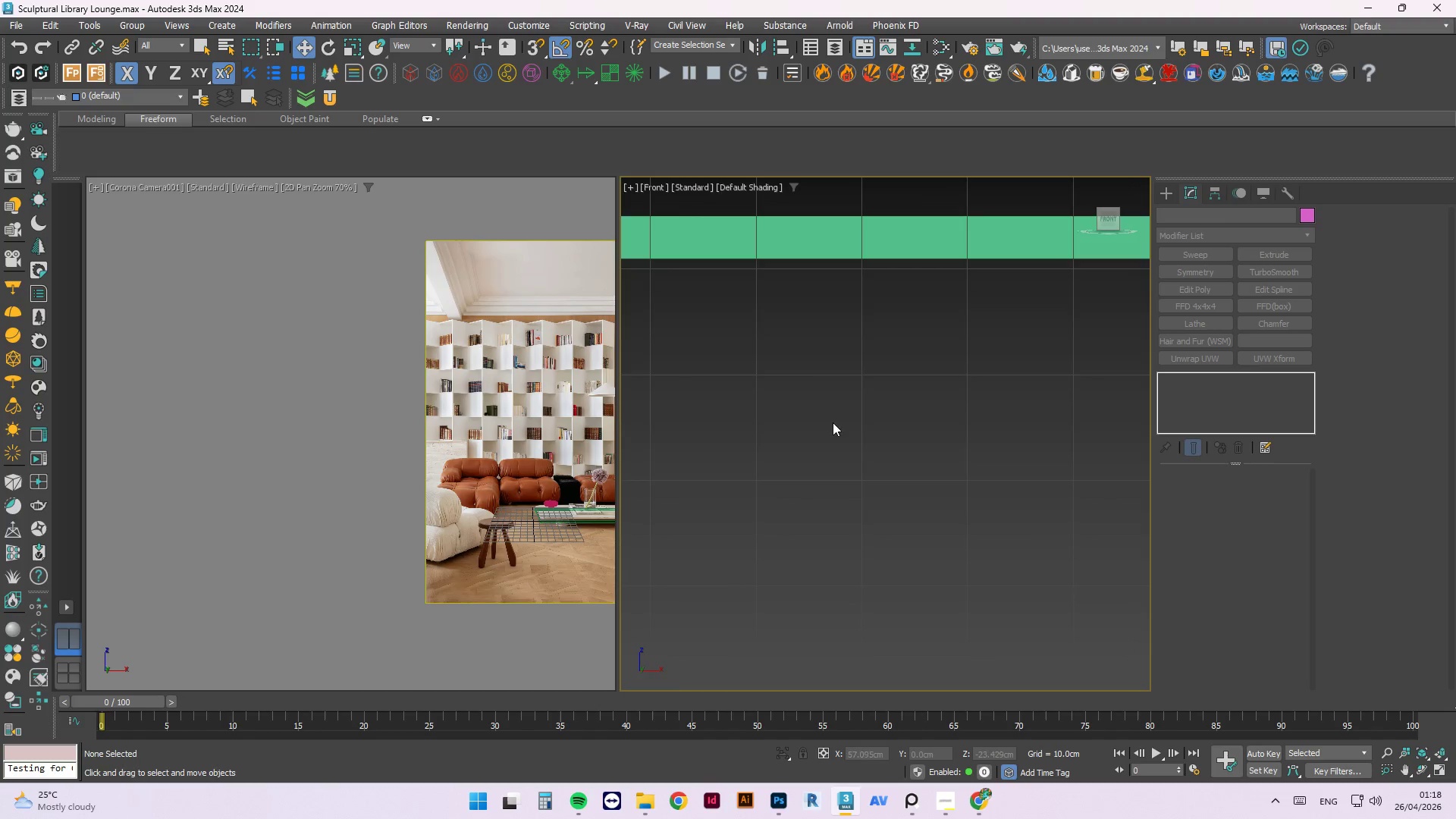 
scroll: coordinate [830, 578], scroll_direction: down, amount: 8.0
 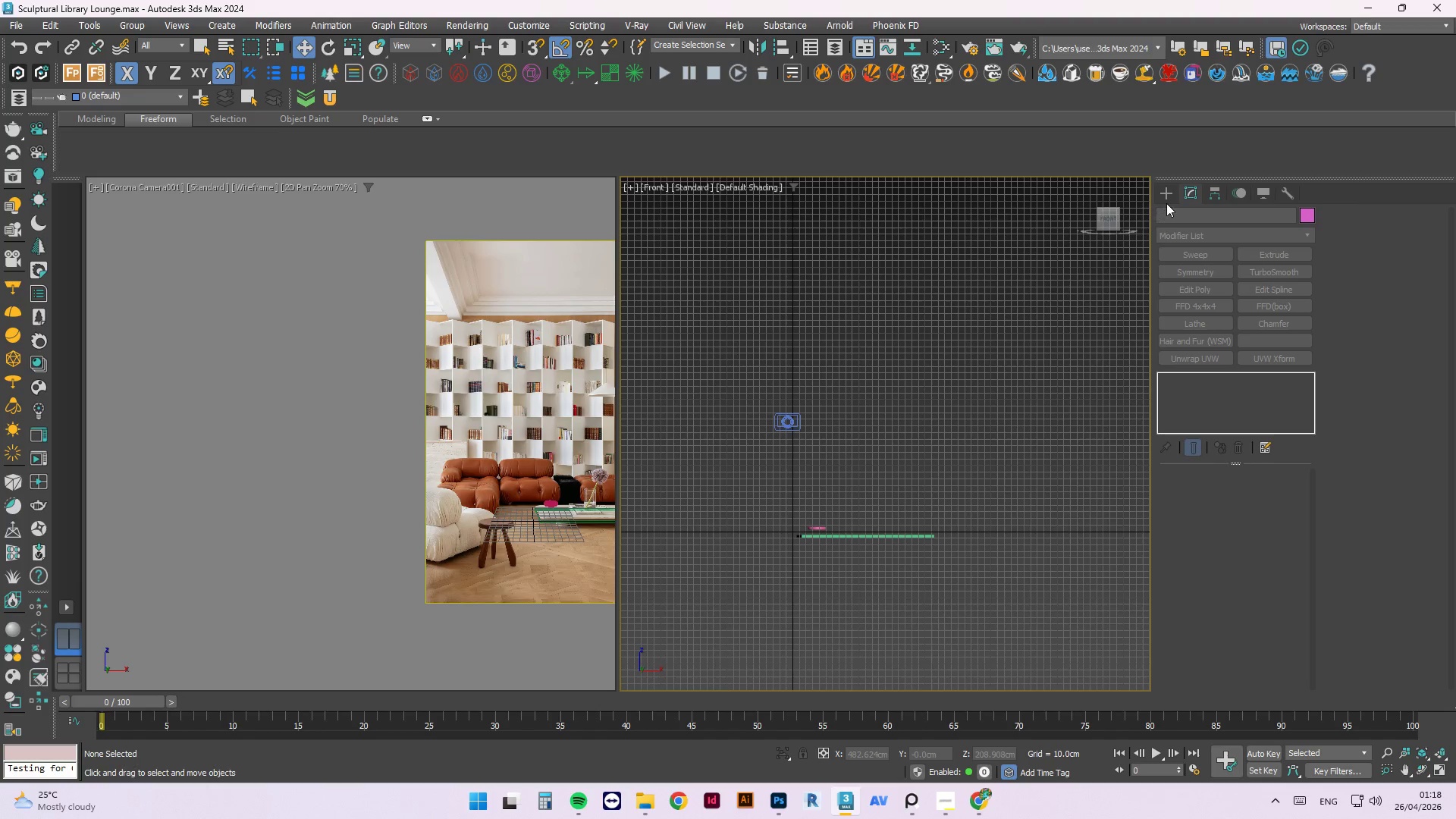 
left_click([1167, 199])
 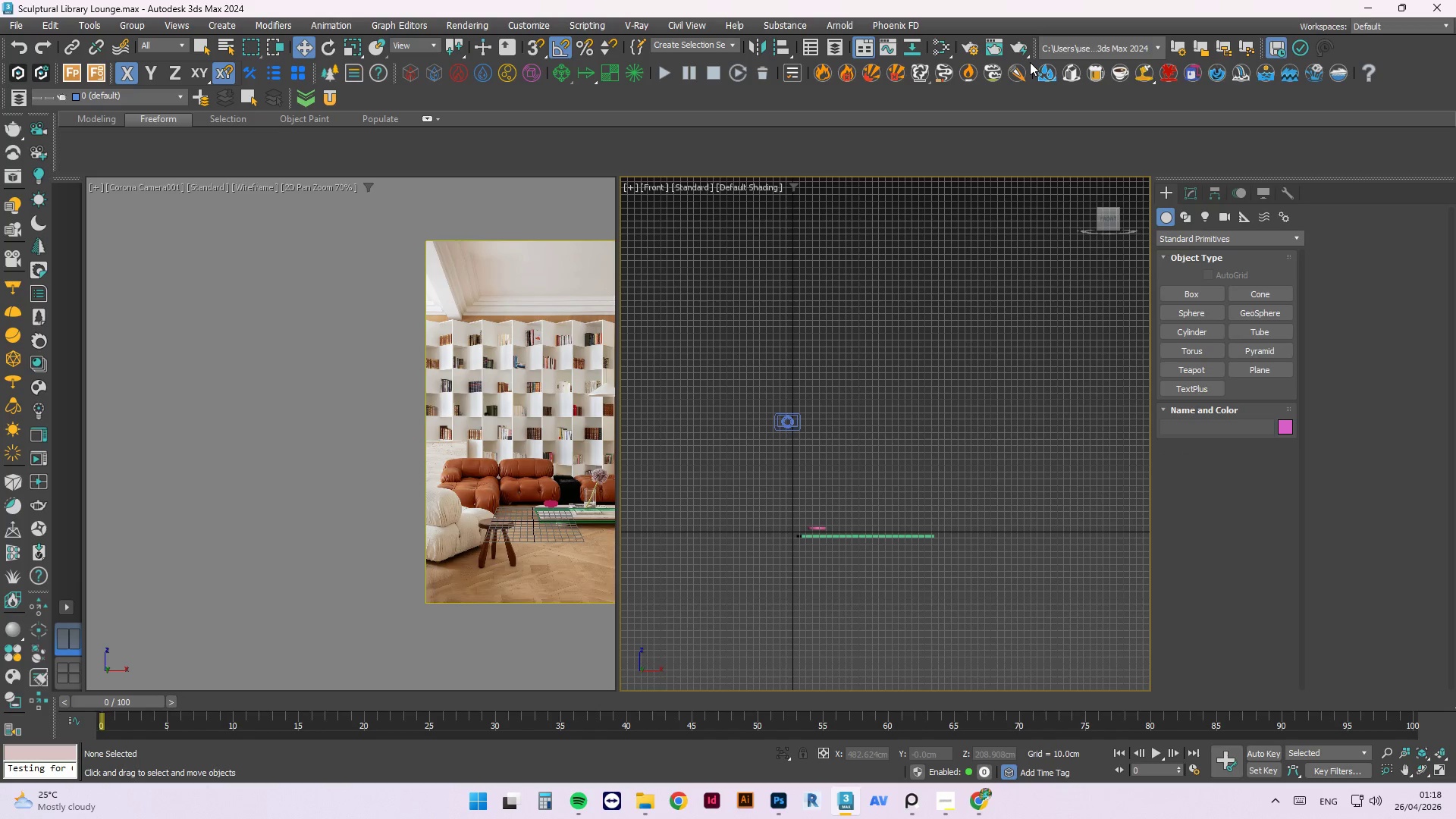 
wait(7.38)
 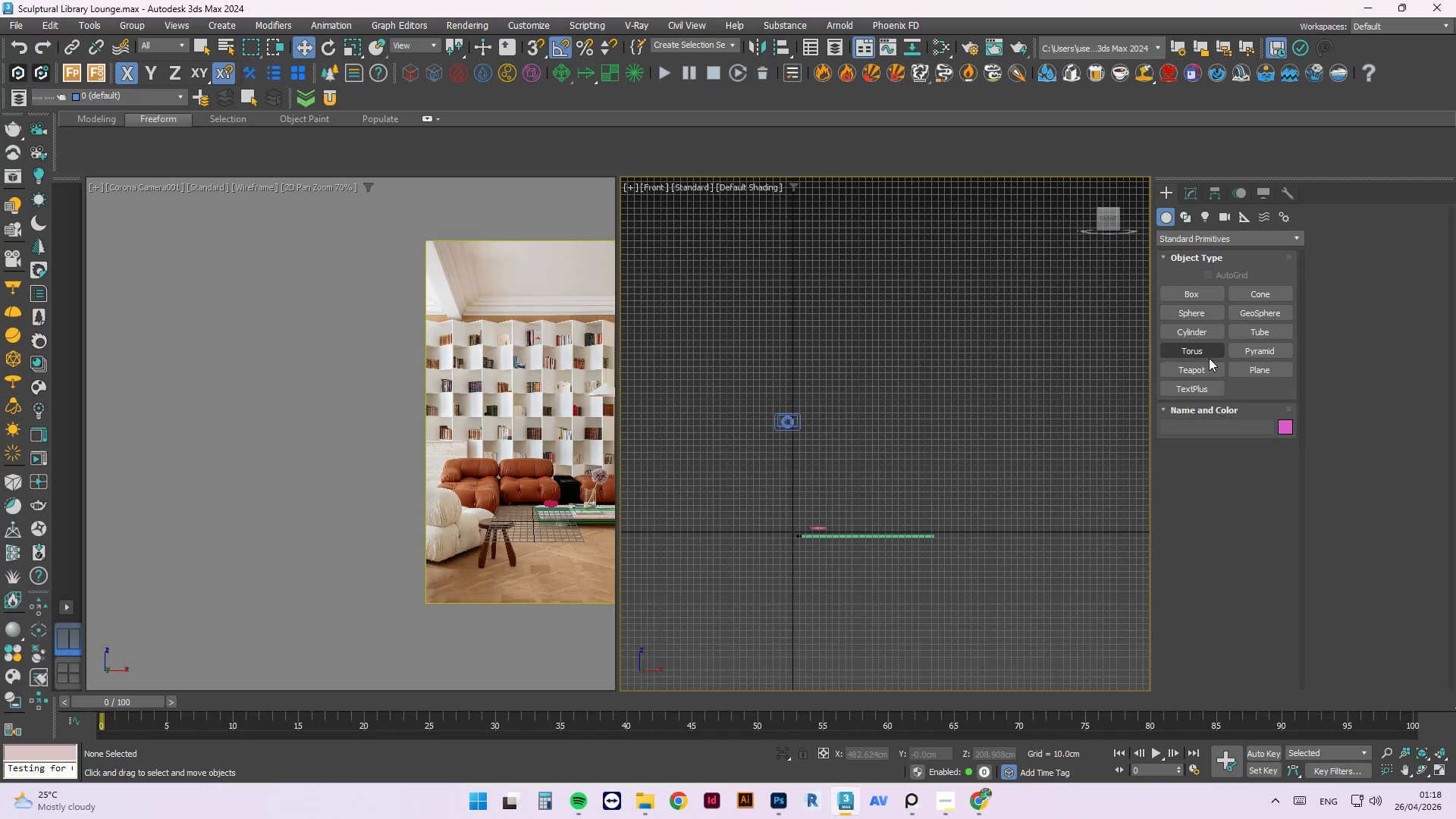 
left_click([1227, 243])
 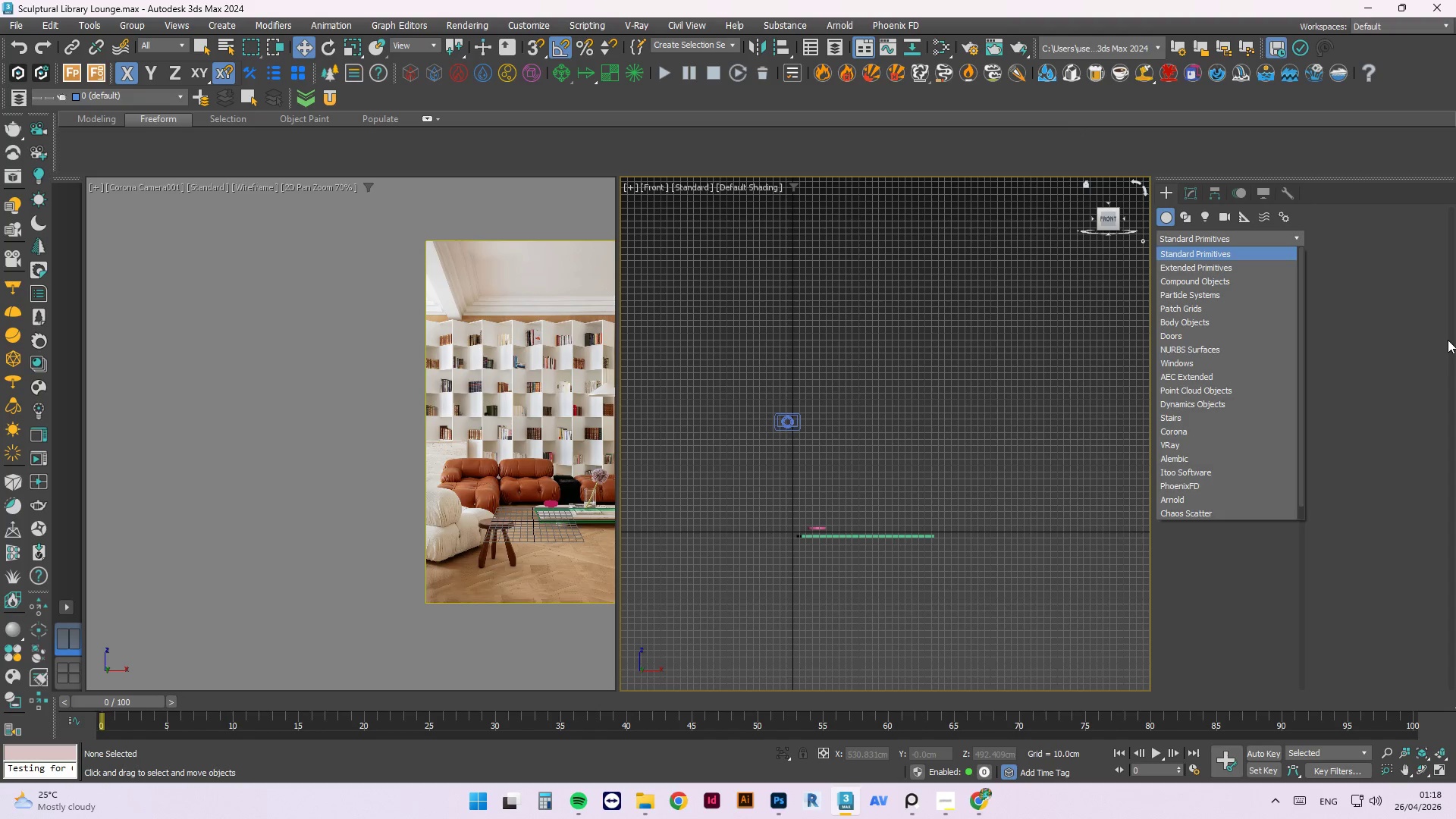 
key(B)
 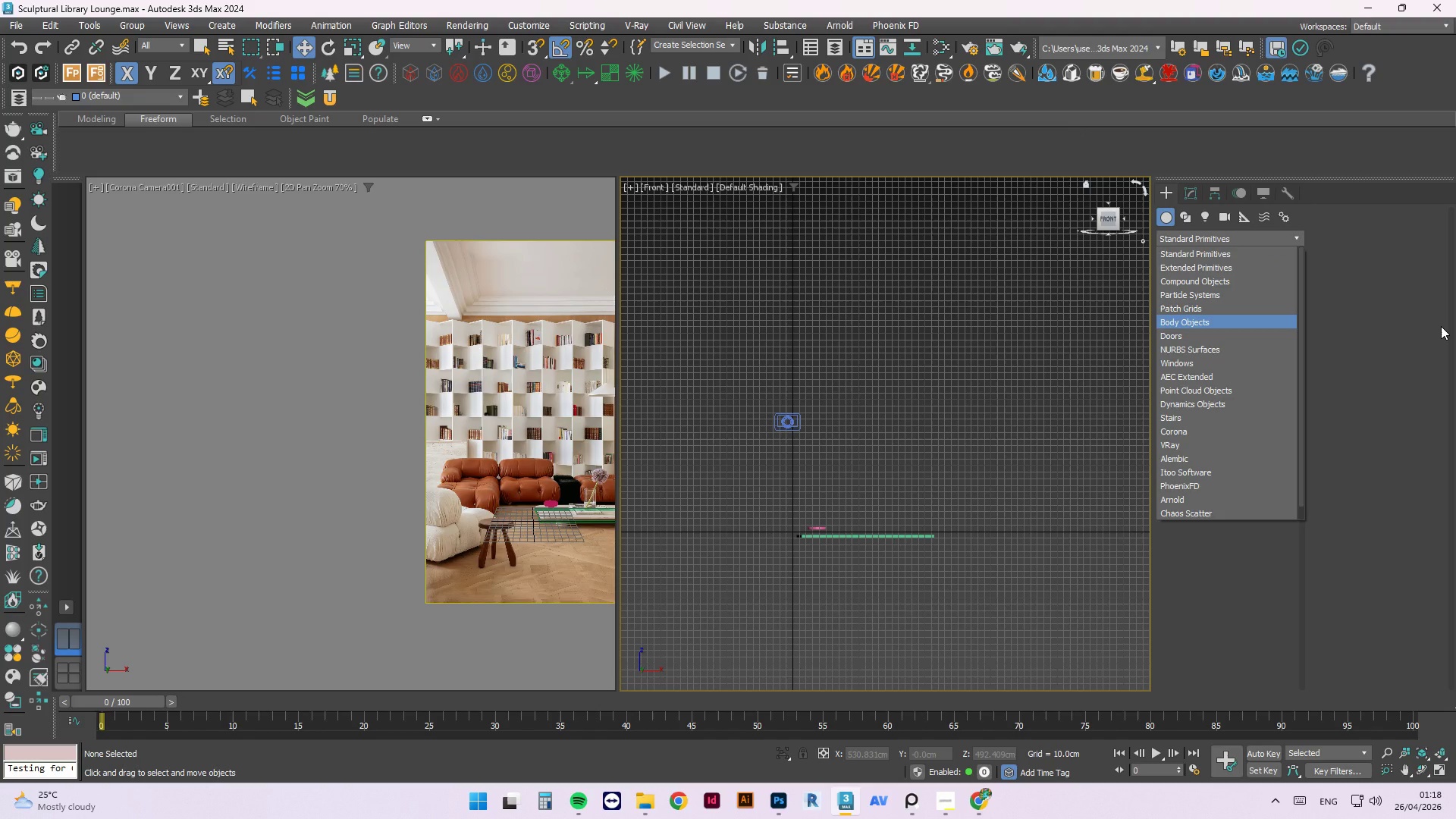 
type(oole)
 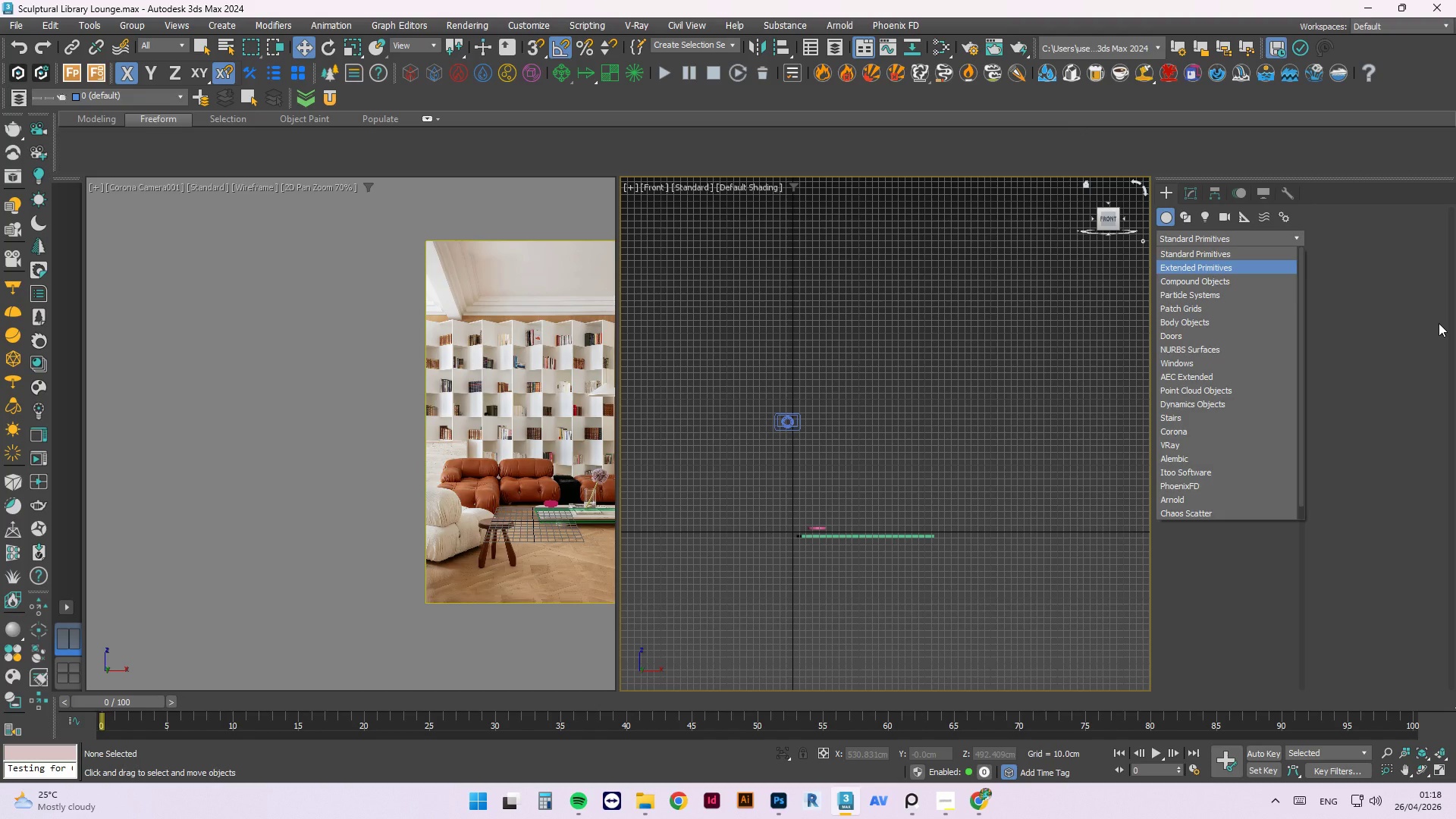 
wait(7.27)
 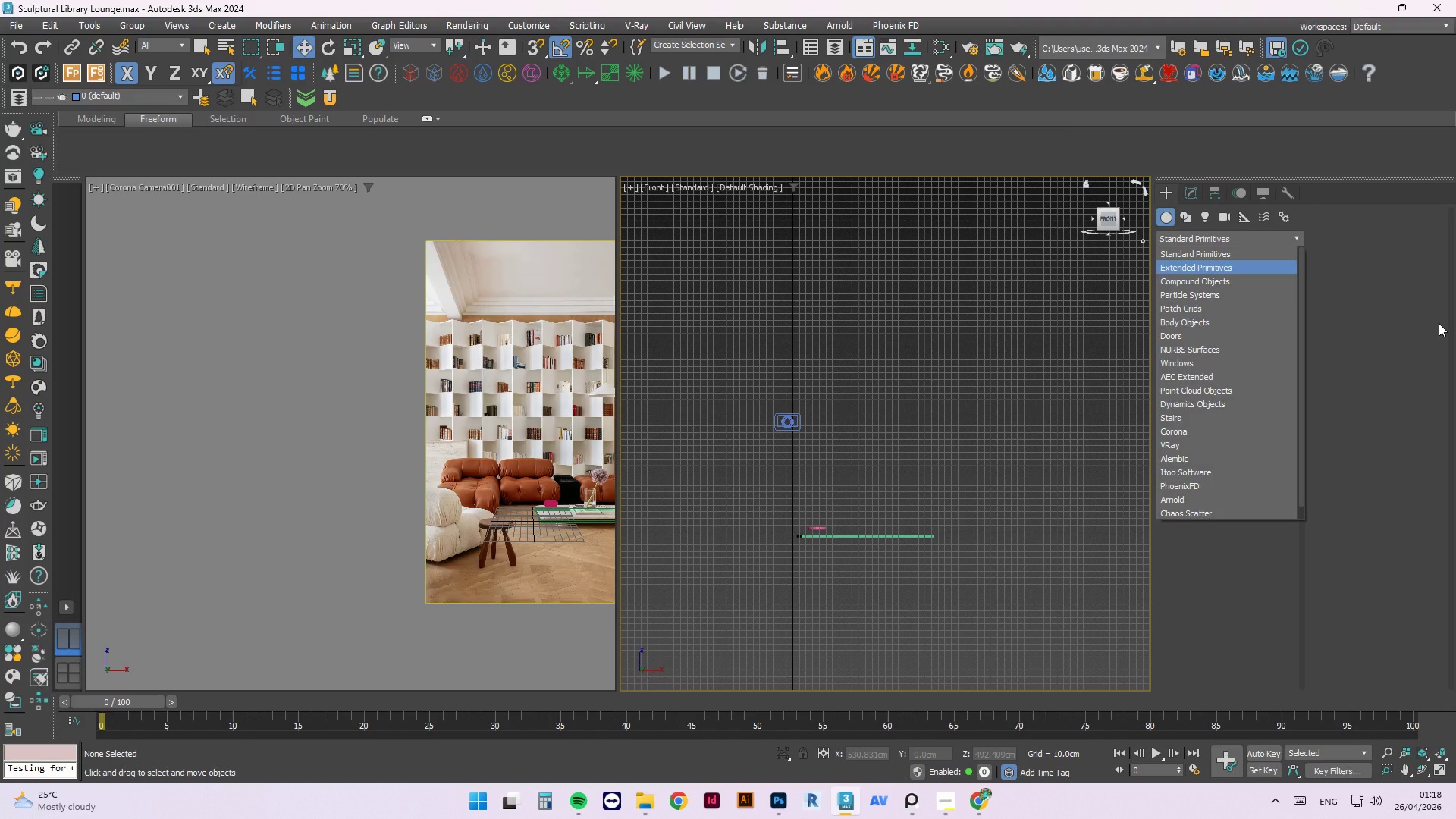 
left_click([940, 813])